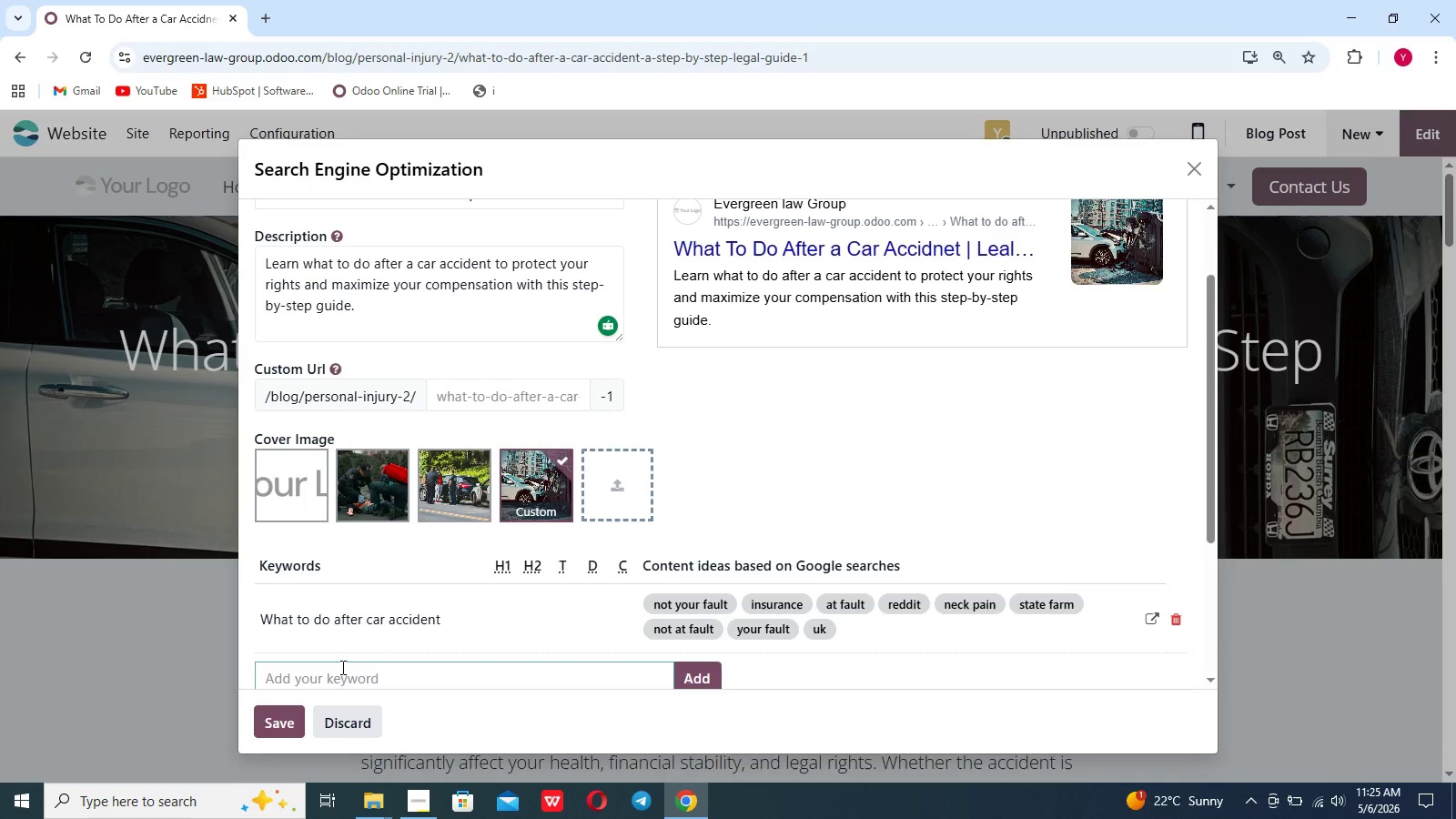 
type(Personal injury lawyer)
 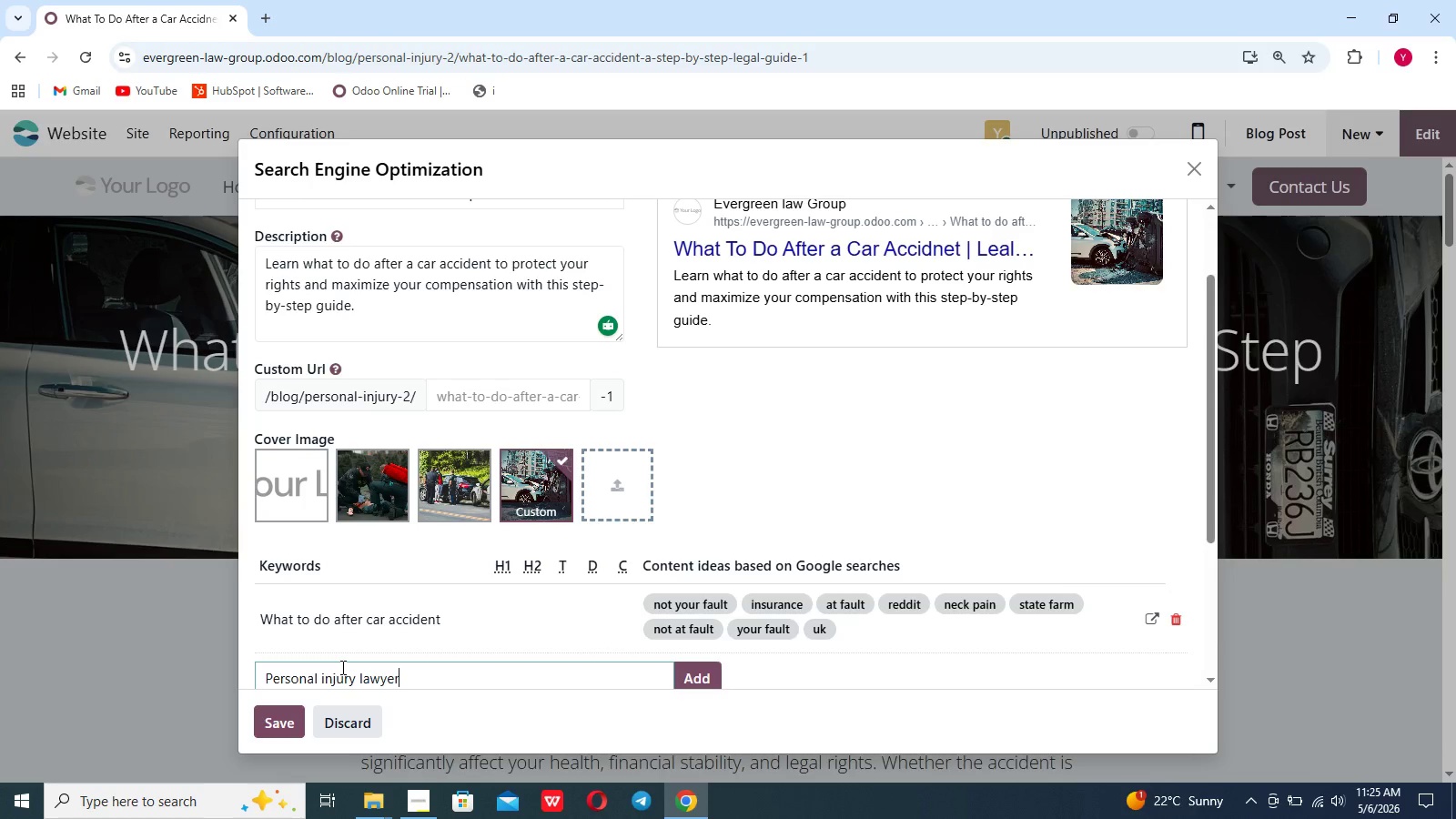 
key(Enter)
 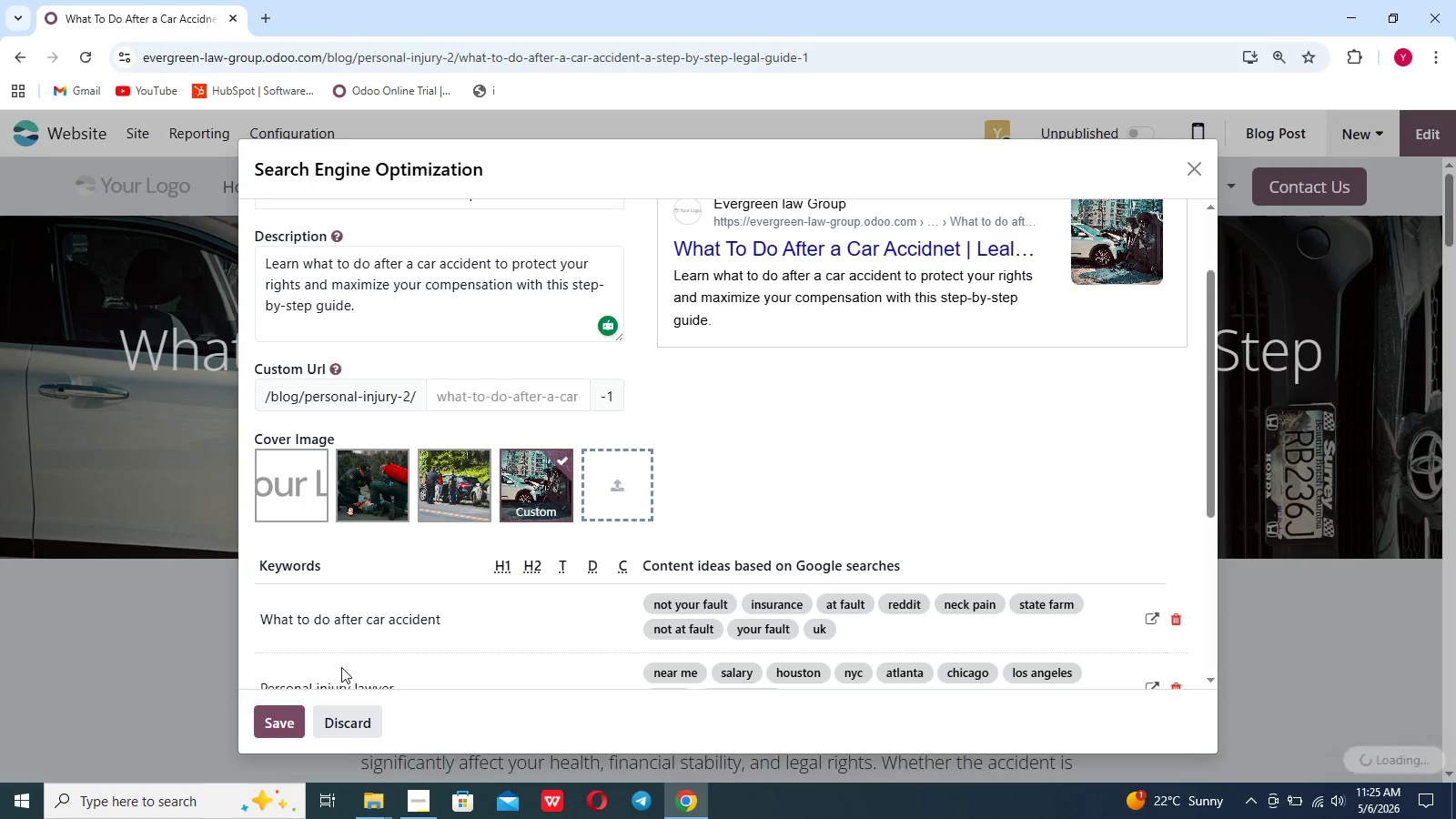 
scroll: coordinate [341, 667], scroll_direction: down, amount: 5.0
 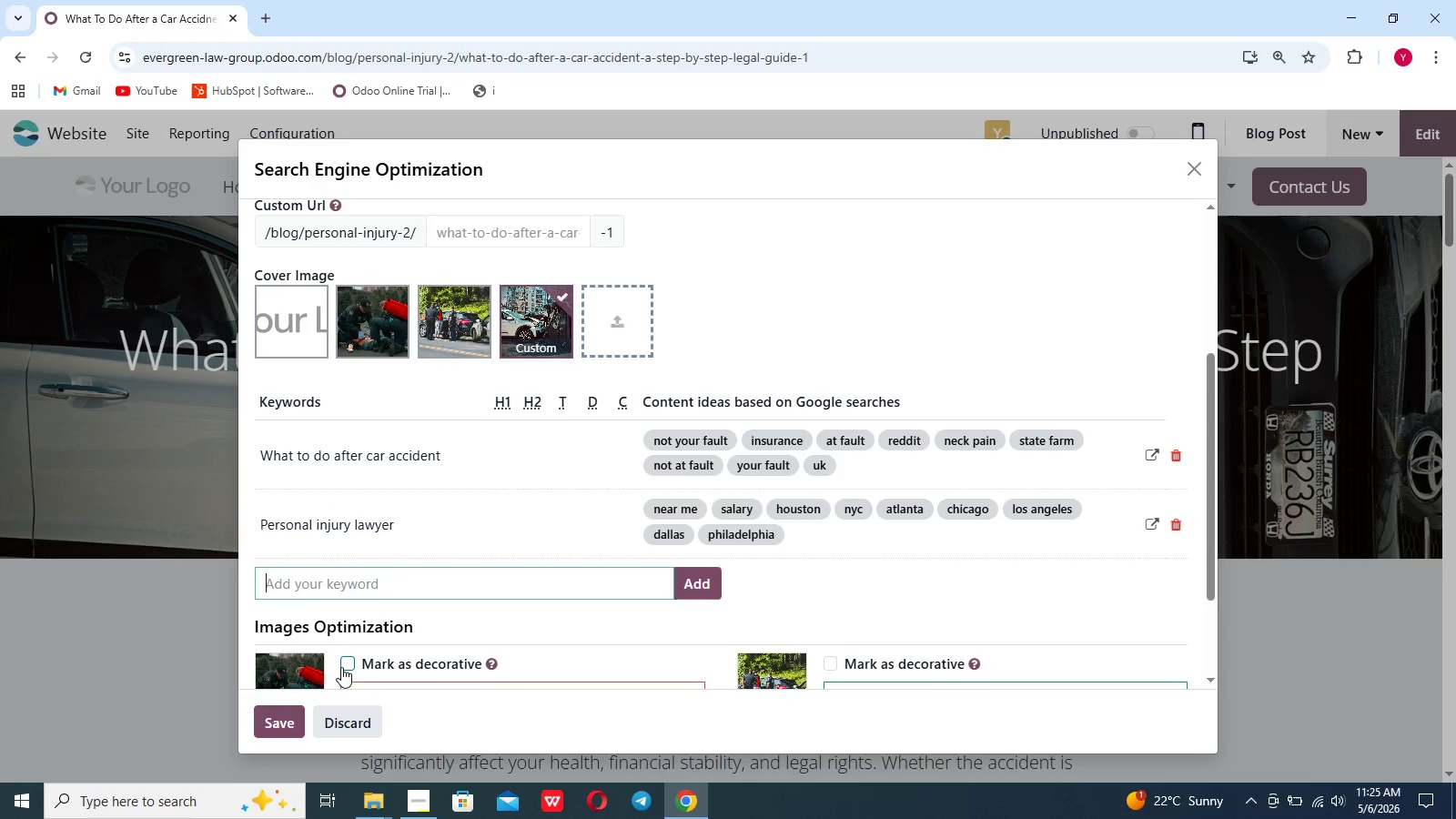 
scroll: coordinate [341, 667], scroll_direction: none, amount: 0.0
 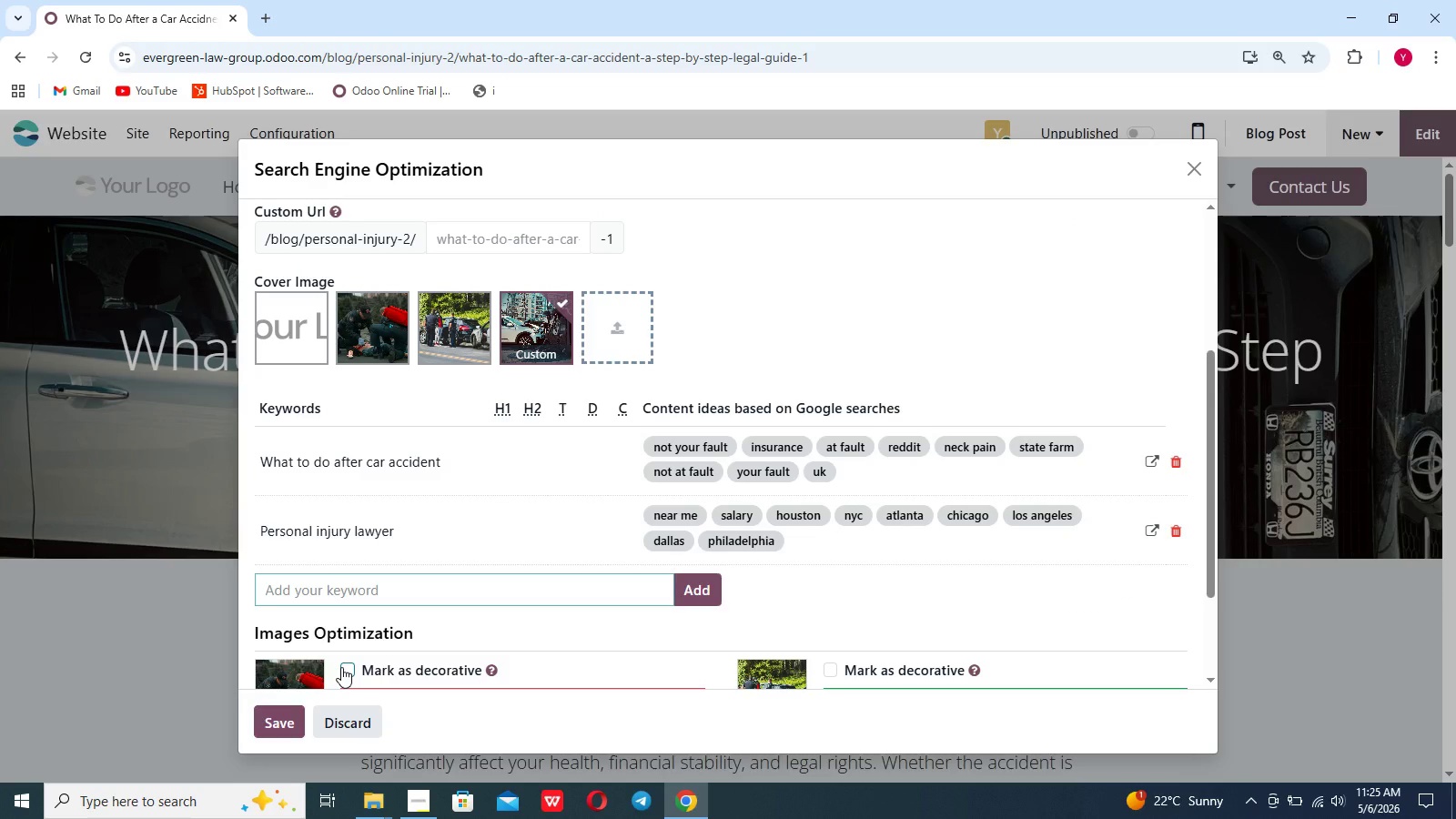 
type(accidnet)
key(Backspace)
key(Backspace)
key(Backspace)
type(ent claim process)
 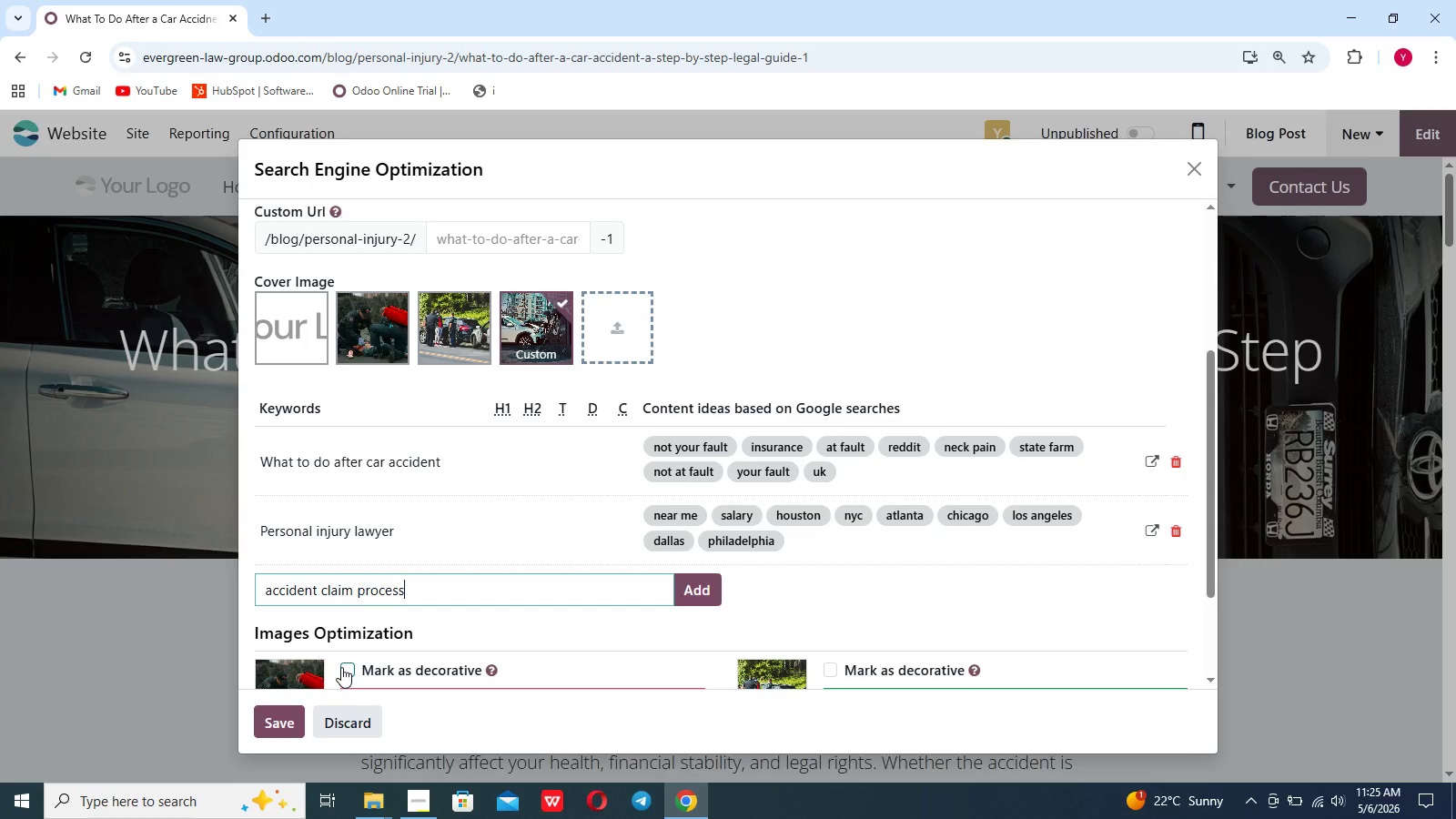 
key(Enter)
 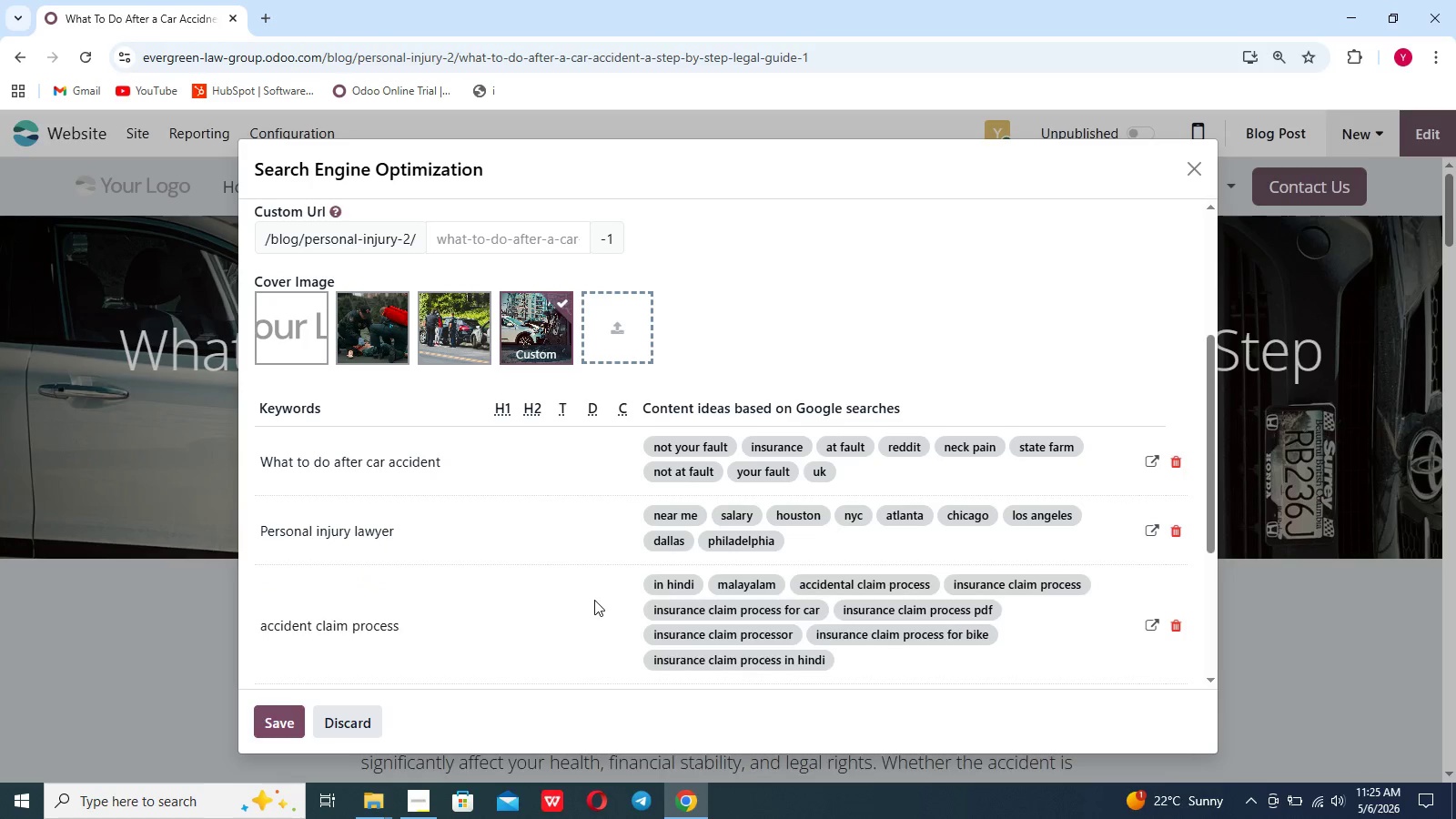 
scroll: coordinate [594, 634], scroll_direction: up, amount: 15.0
 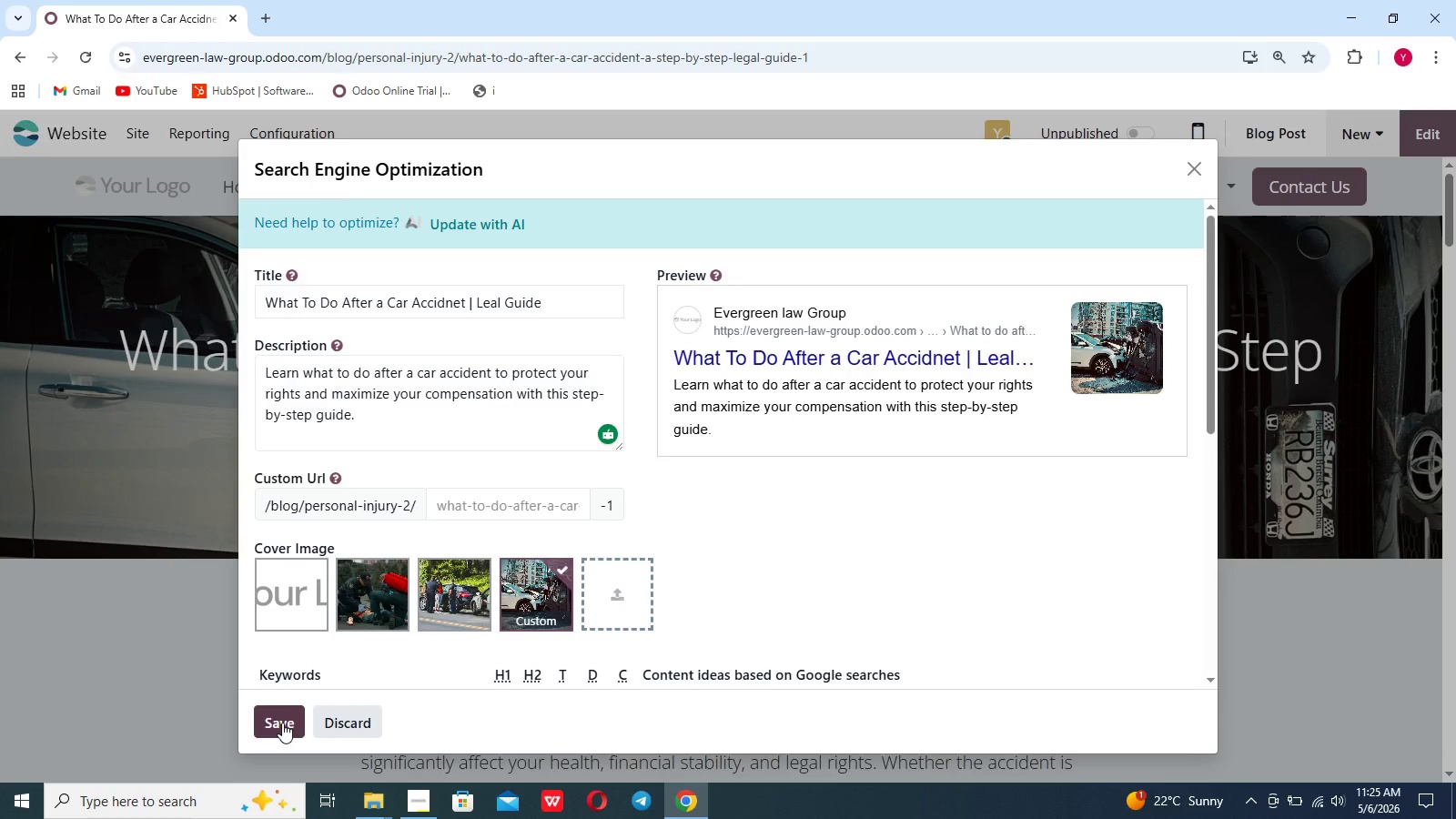 
wait(8.62)
 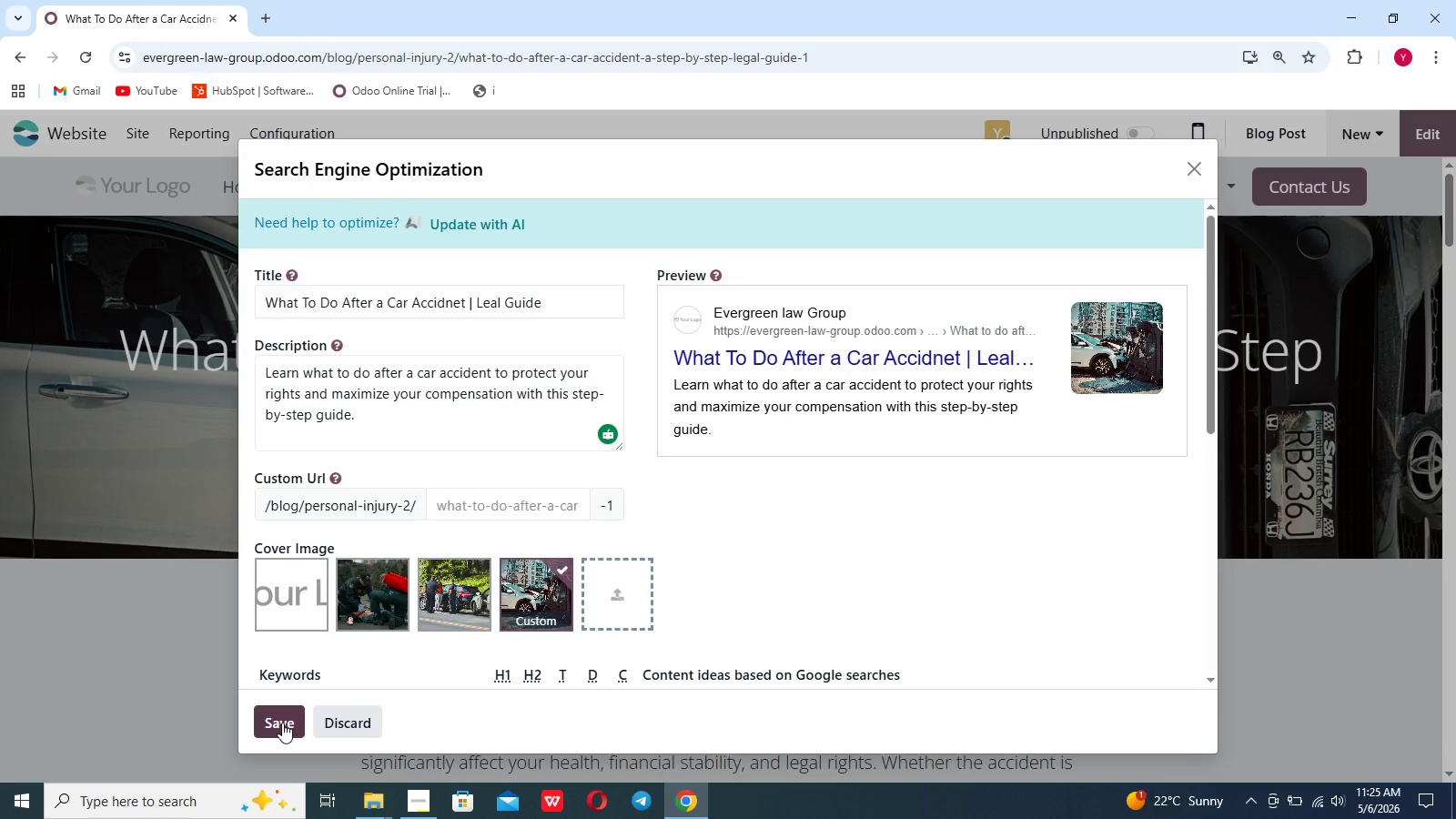 
left_click([456, 307])
 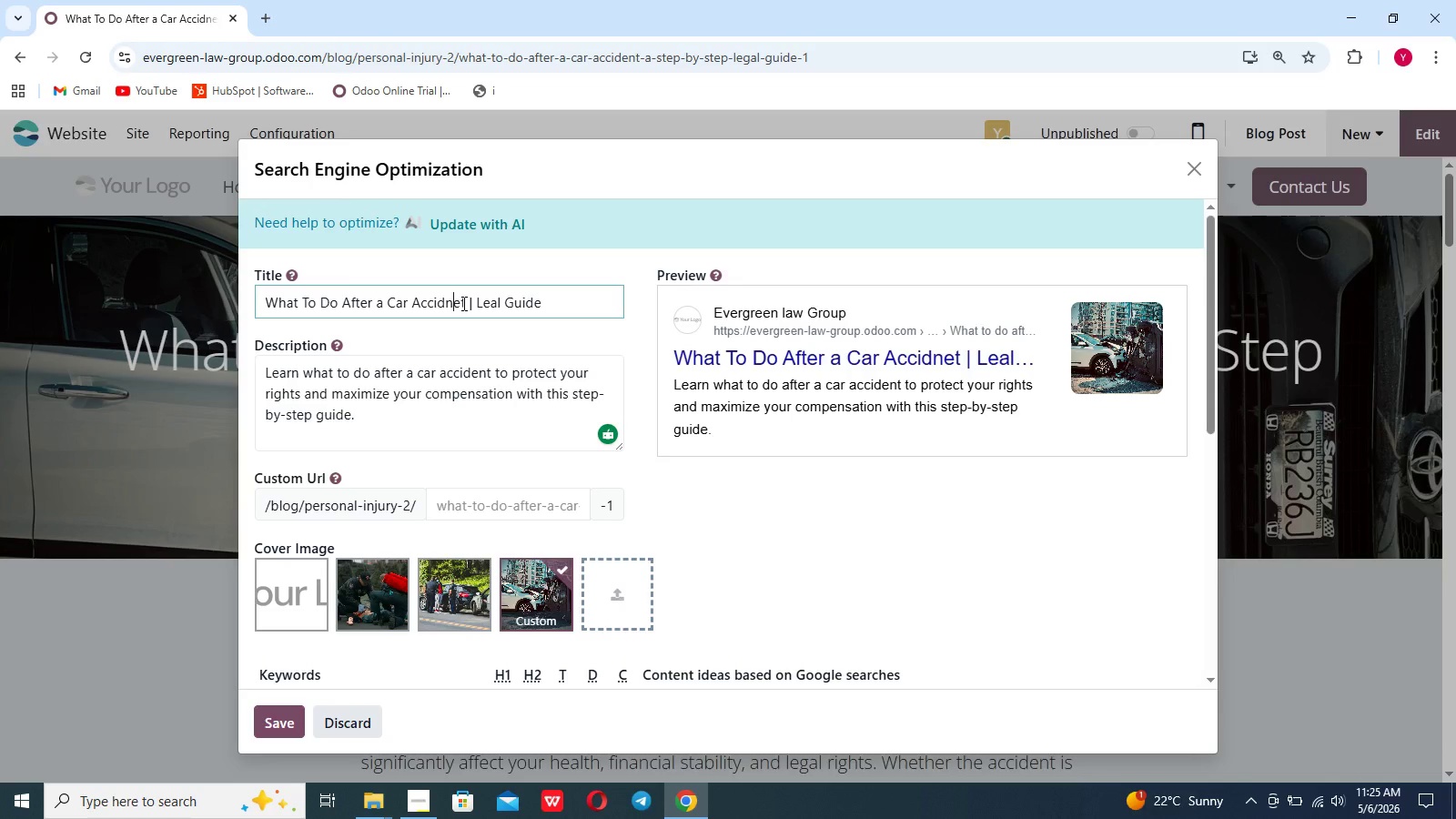 
left_click([462, 303])
 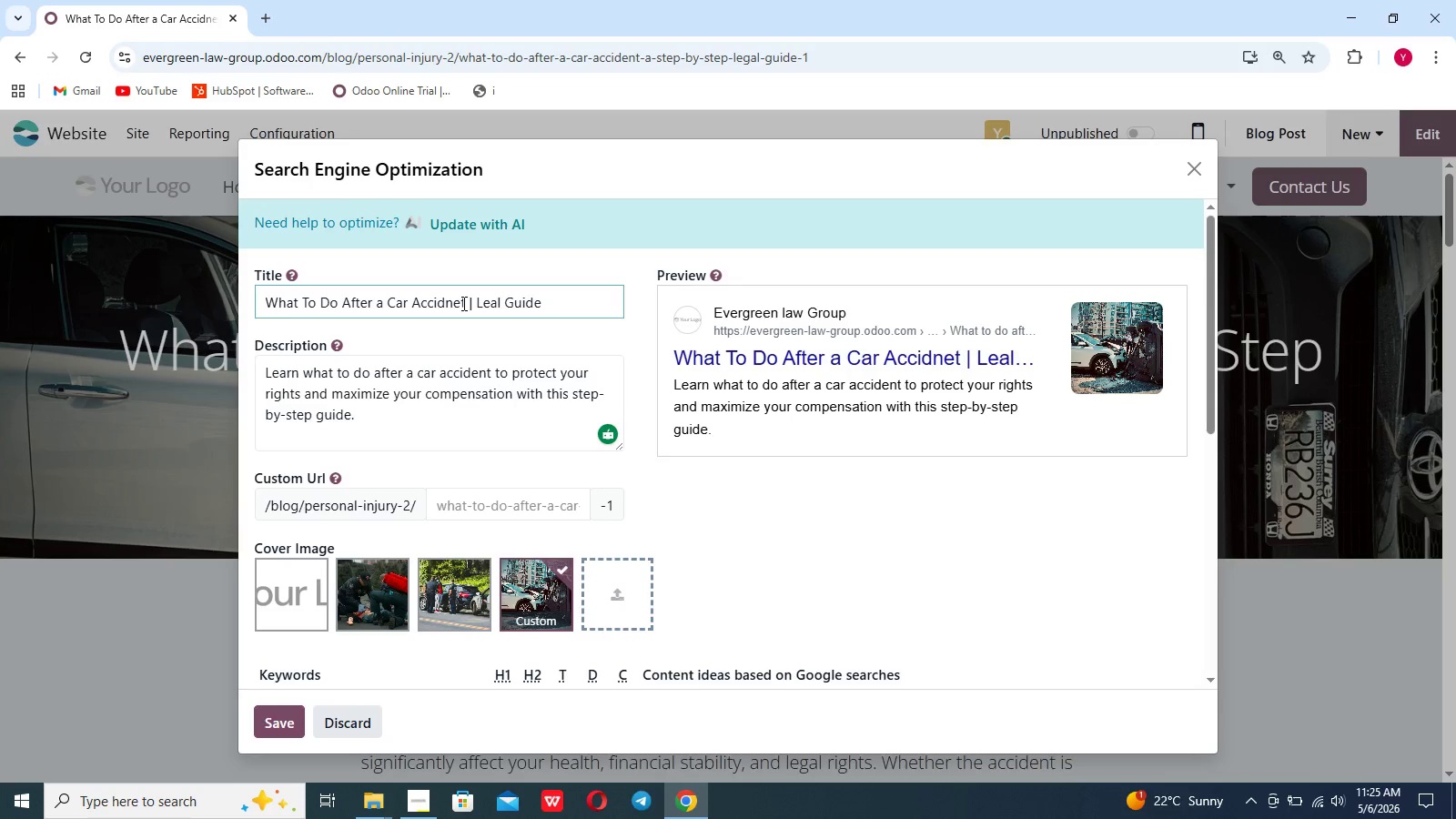 
key(Backspace)
key(Backspace)
type(em)
key(Backspace)
type(n)
 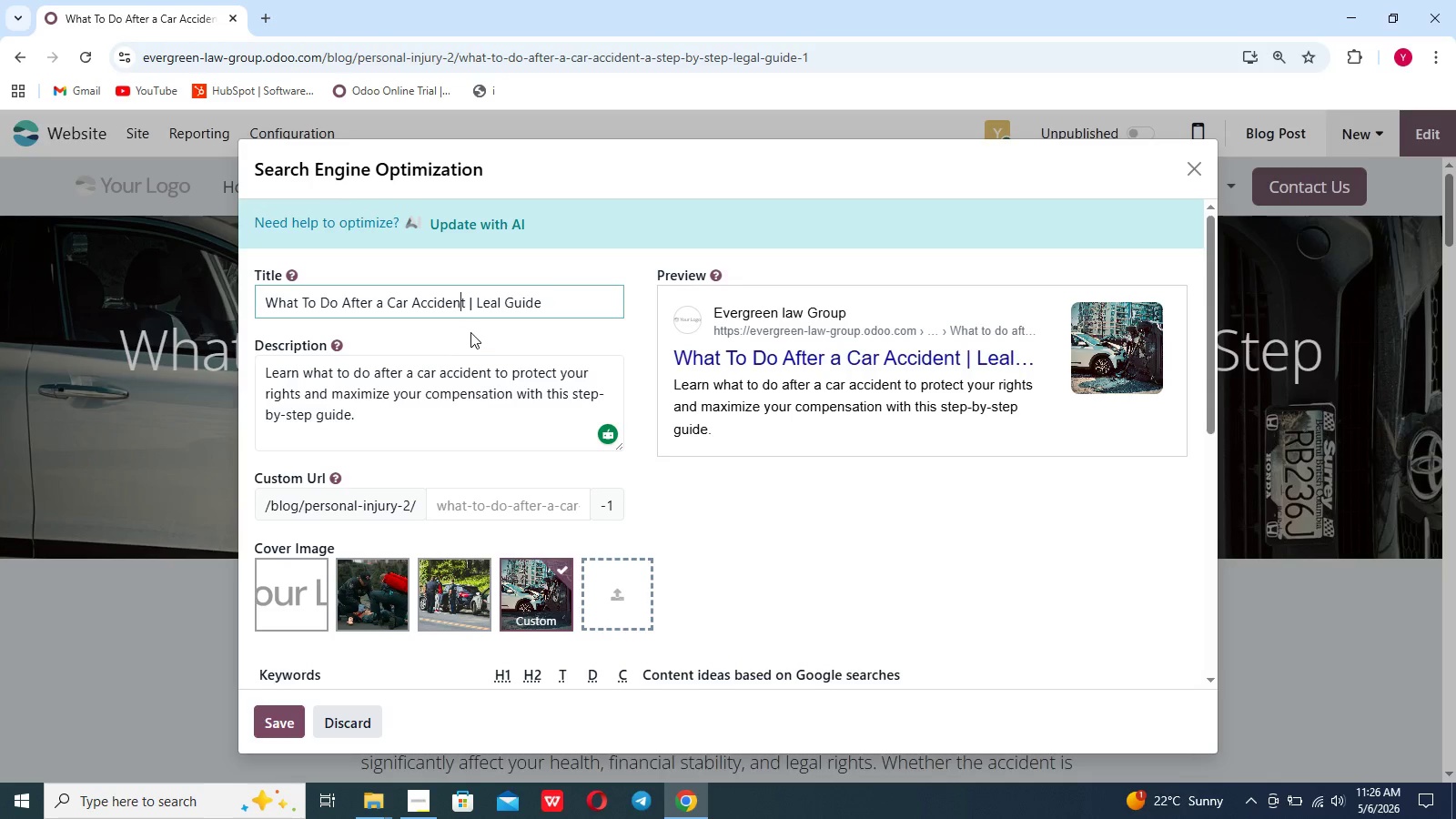 
wait(7.42)
 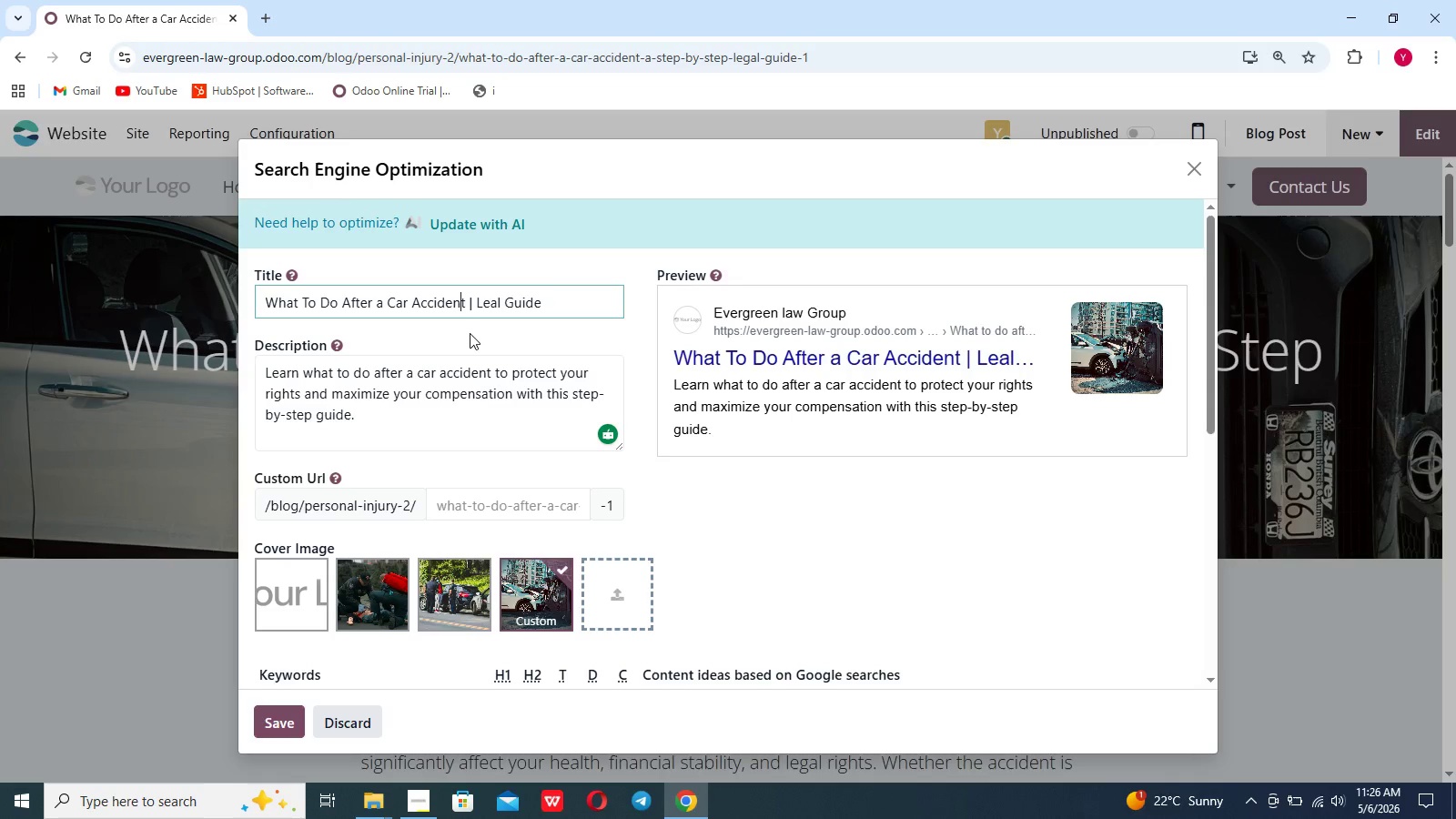 
left_click([491, 303])
 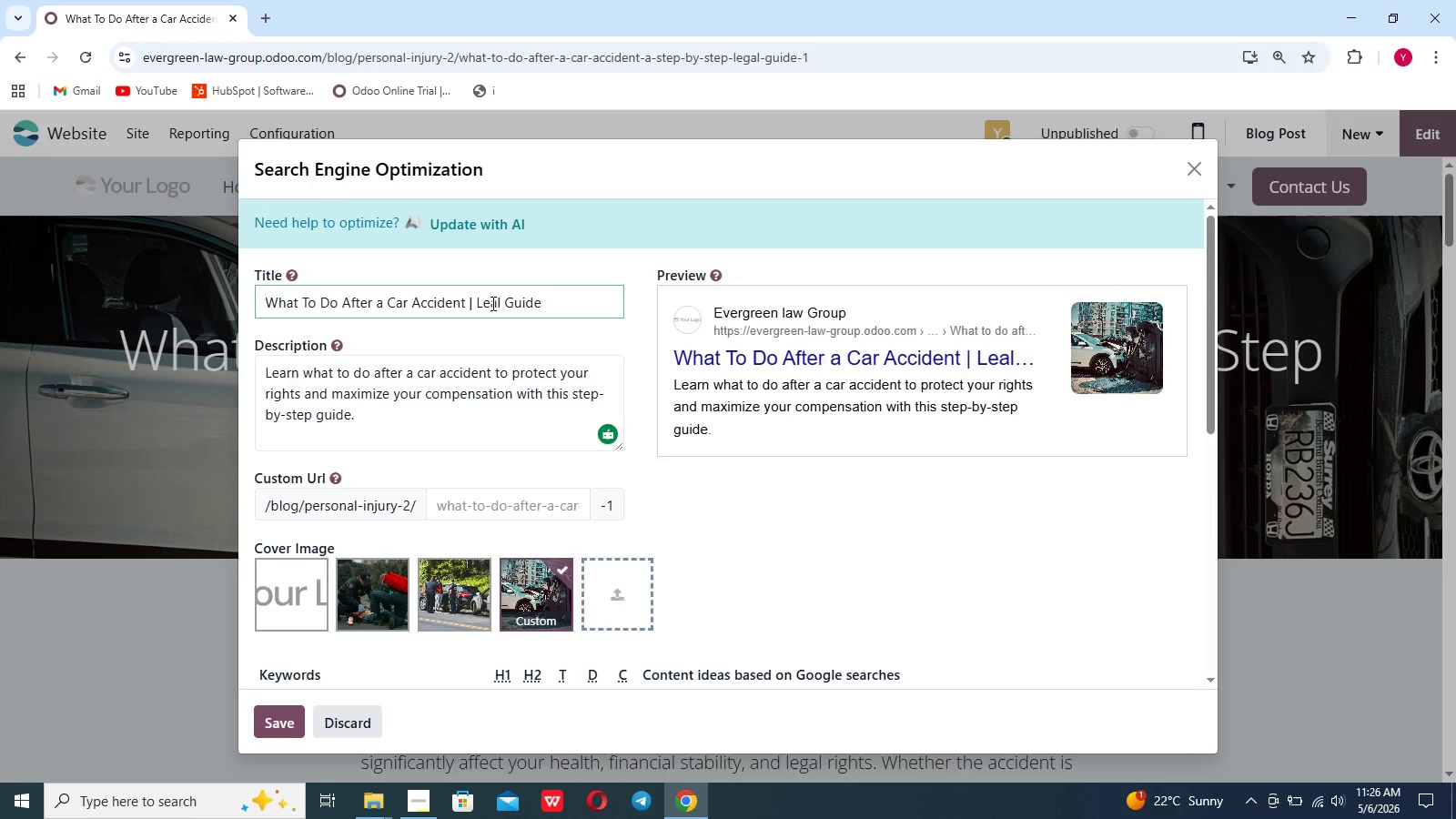 
key(G)
 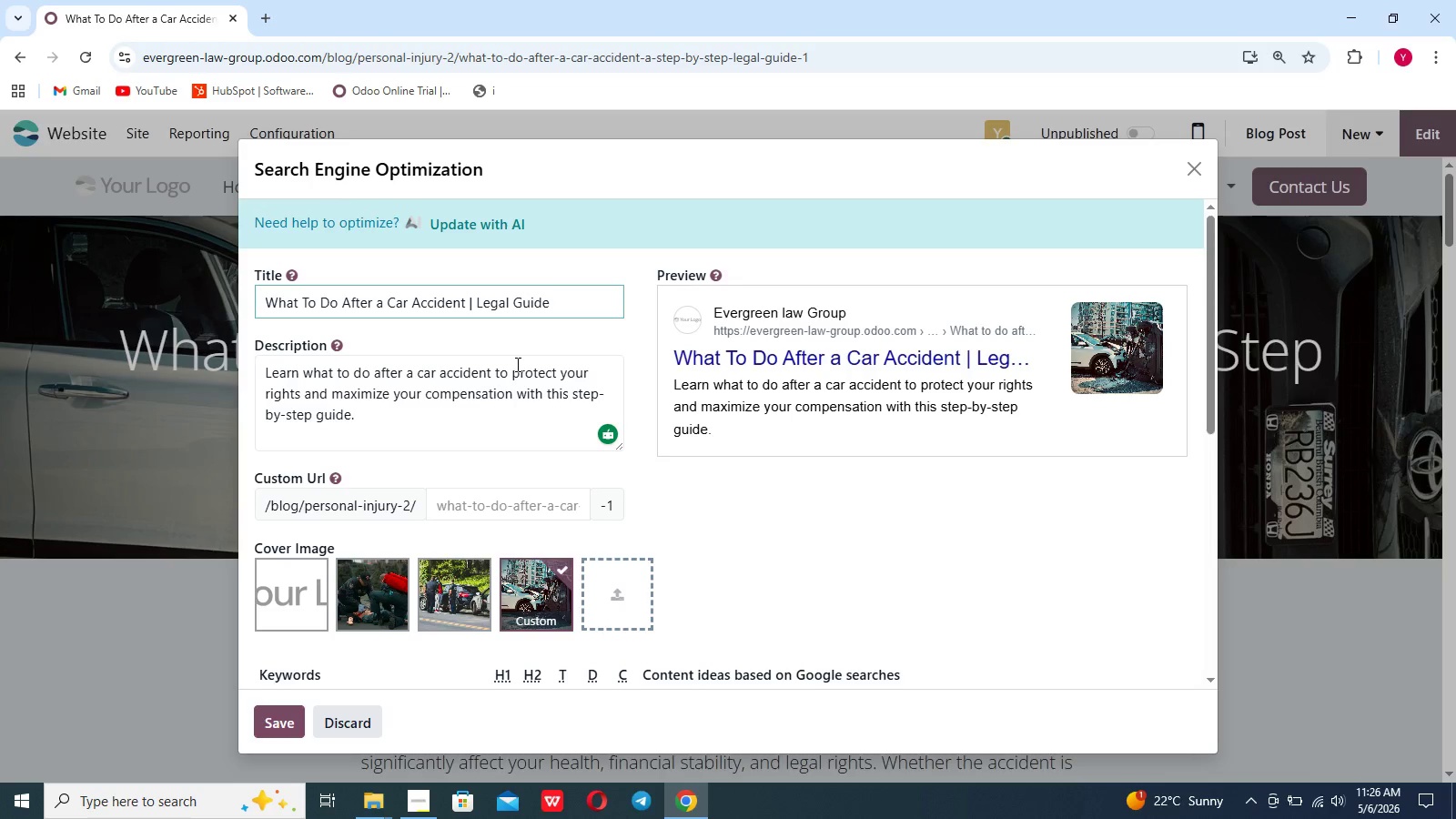 
left_click([513, 374])
 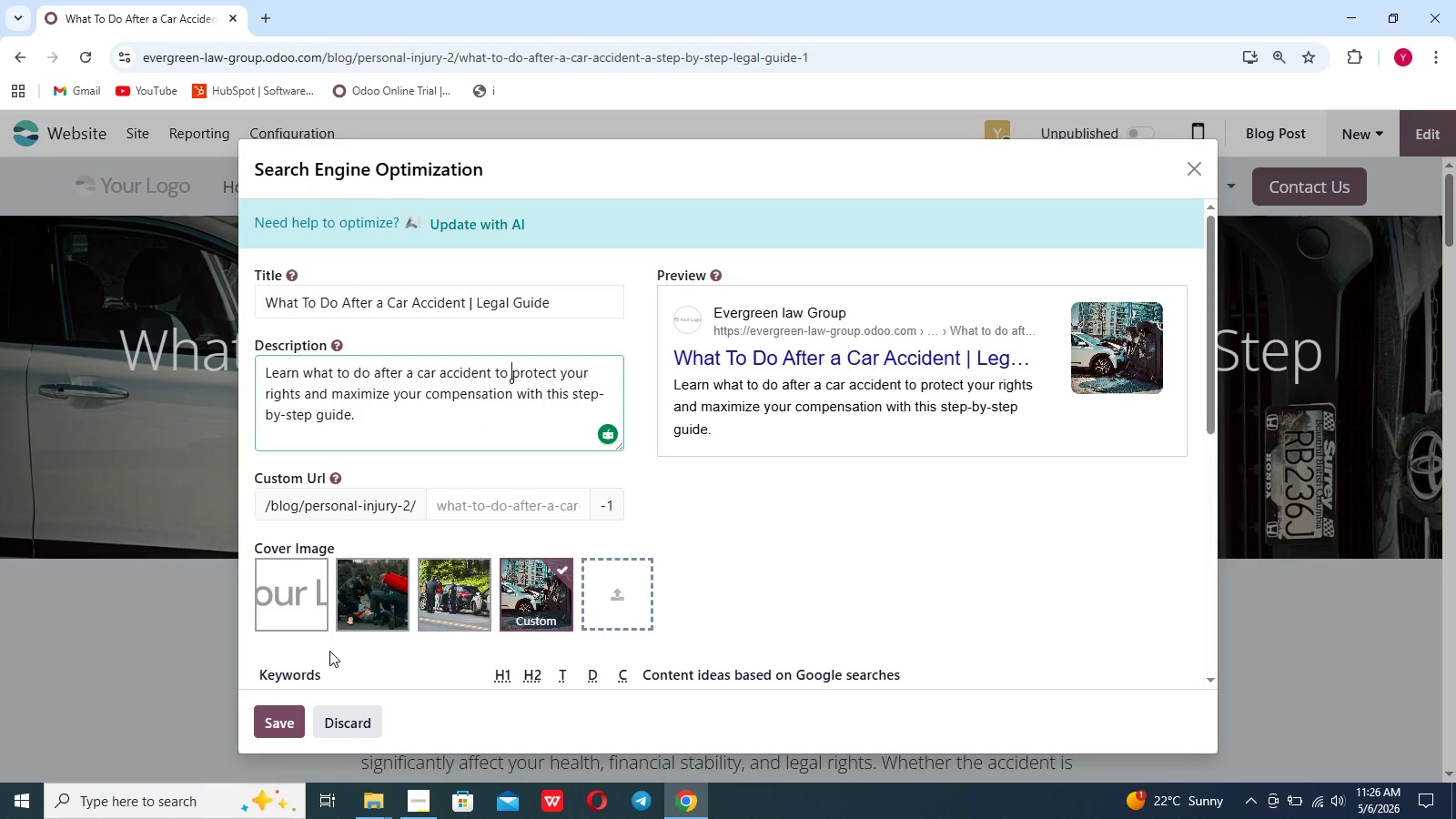 
left_click([281, 730])
 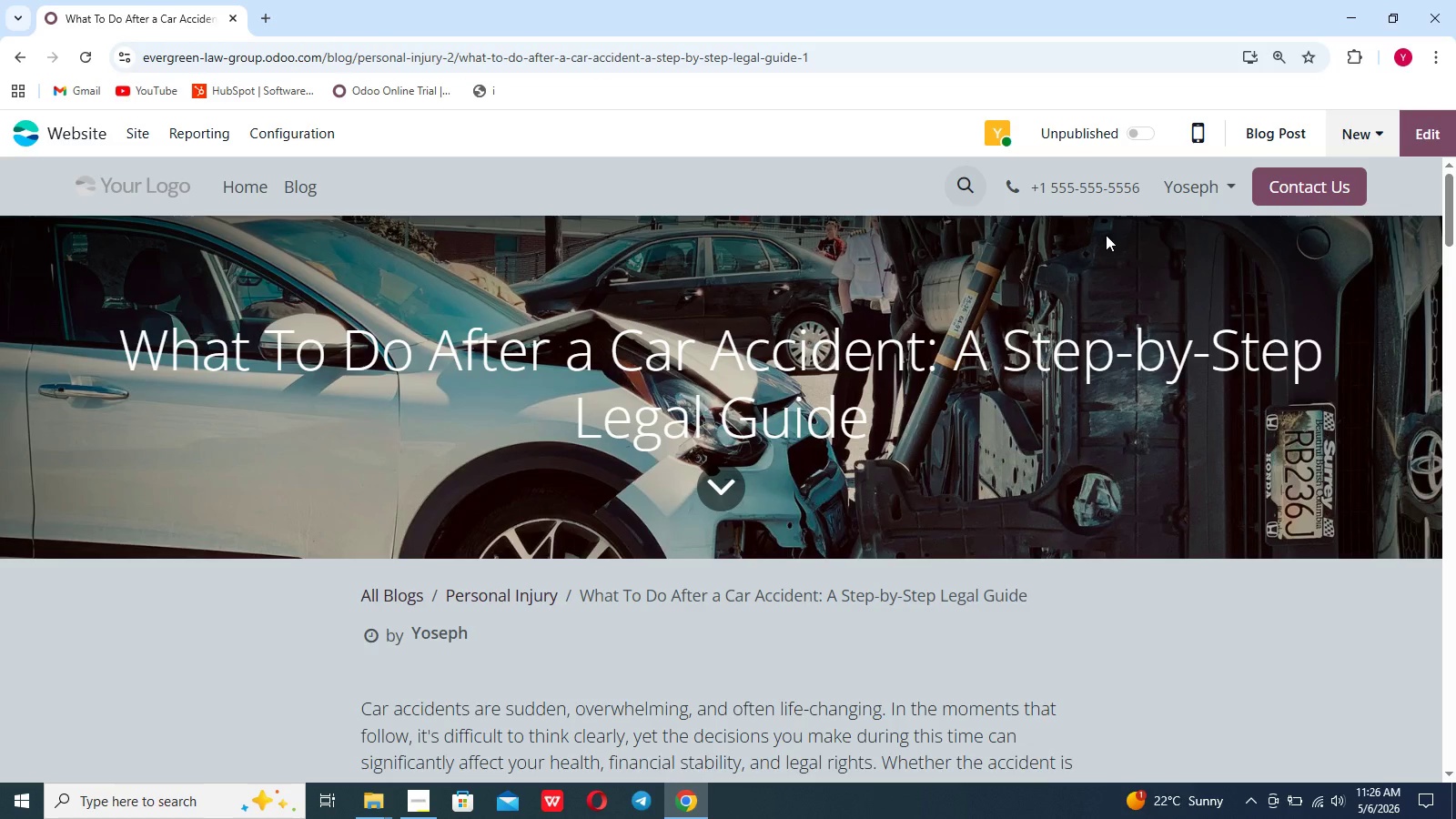 
wait(14.94)
 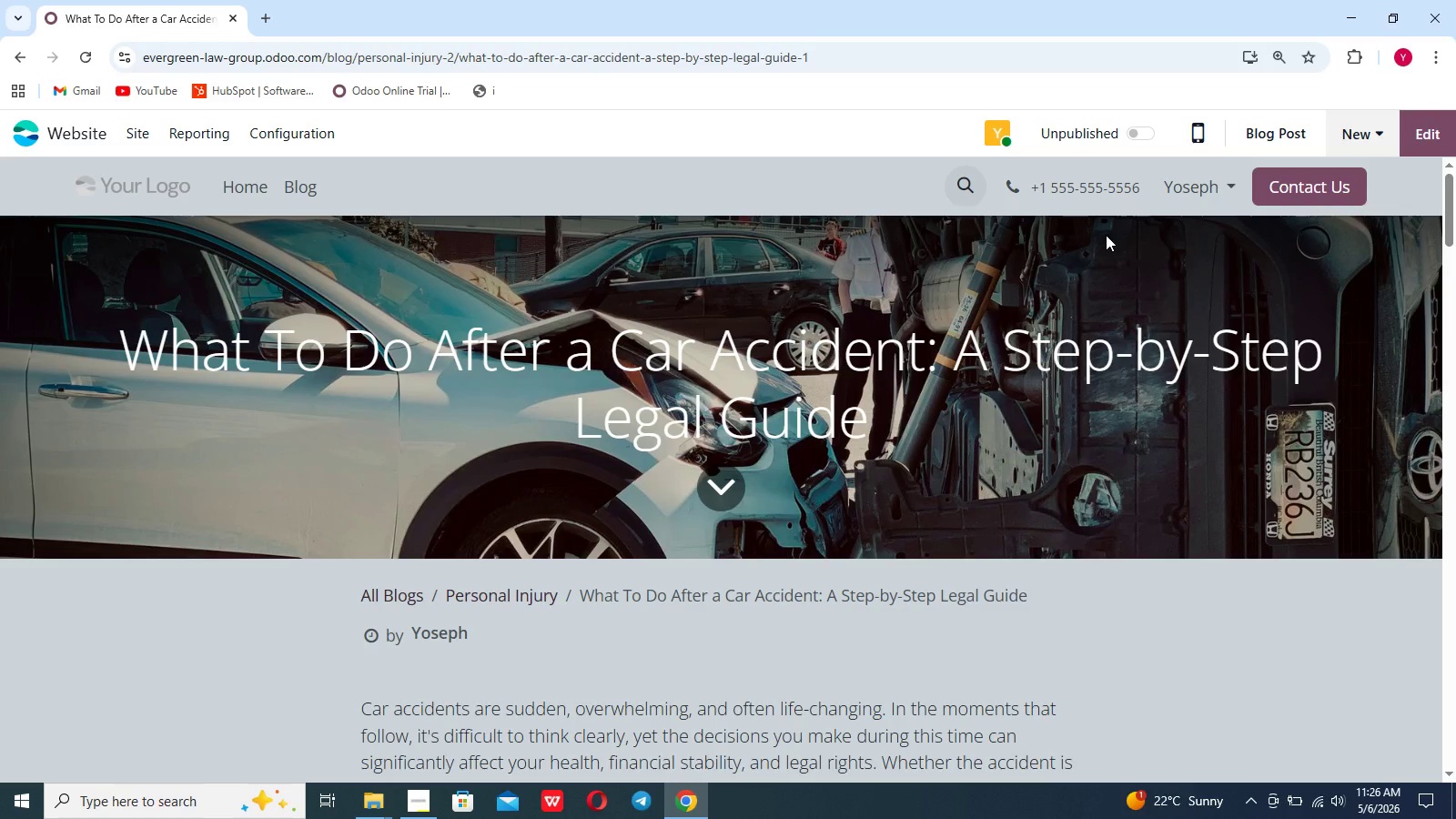 
left_click([1267, 117])
 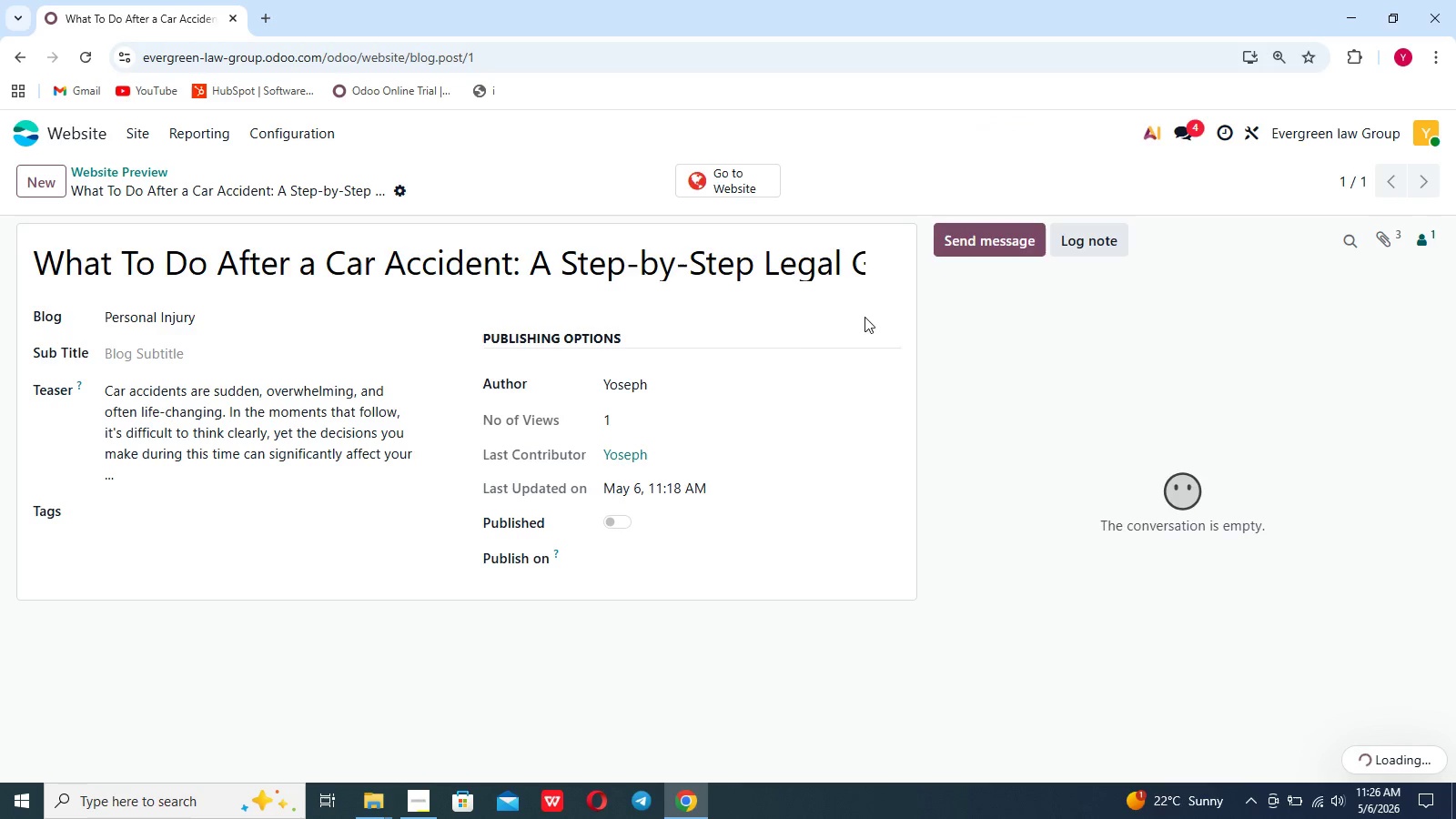 
wait(6.91)
 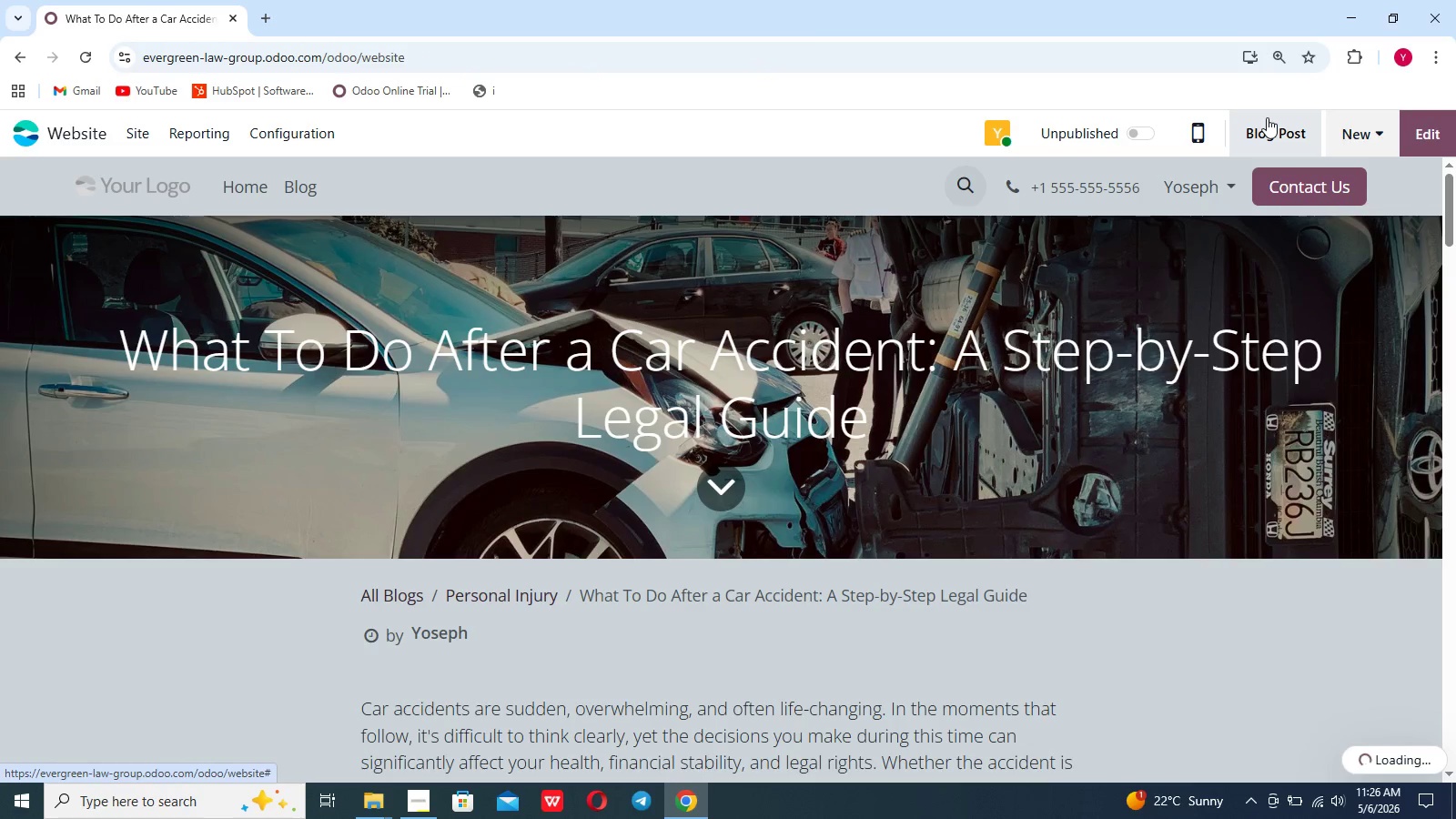 
left_click([516, 523])
 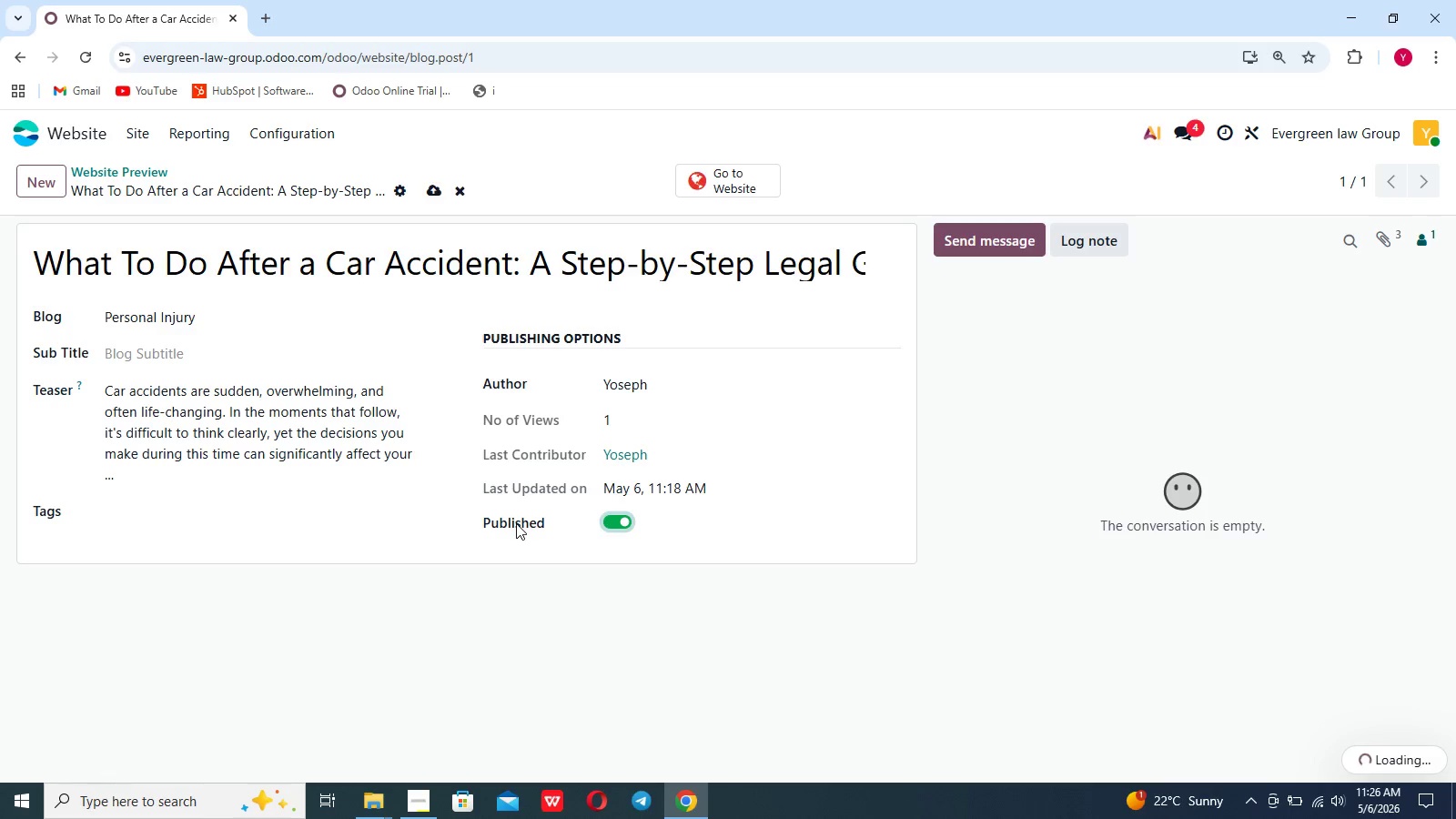 
left_click([516, 523])
 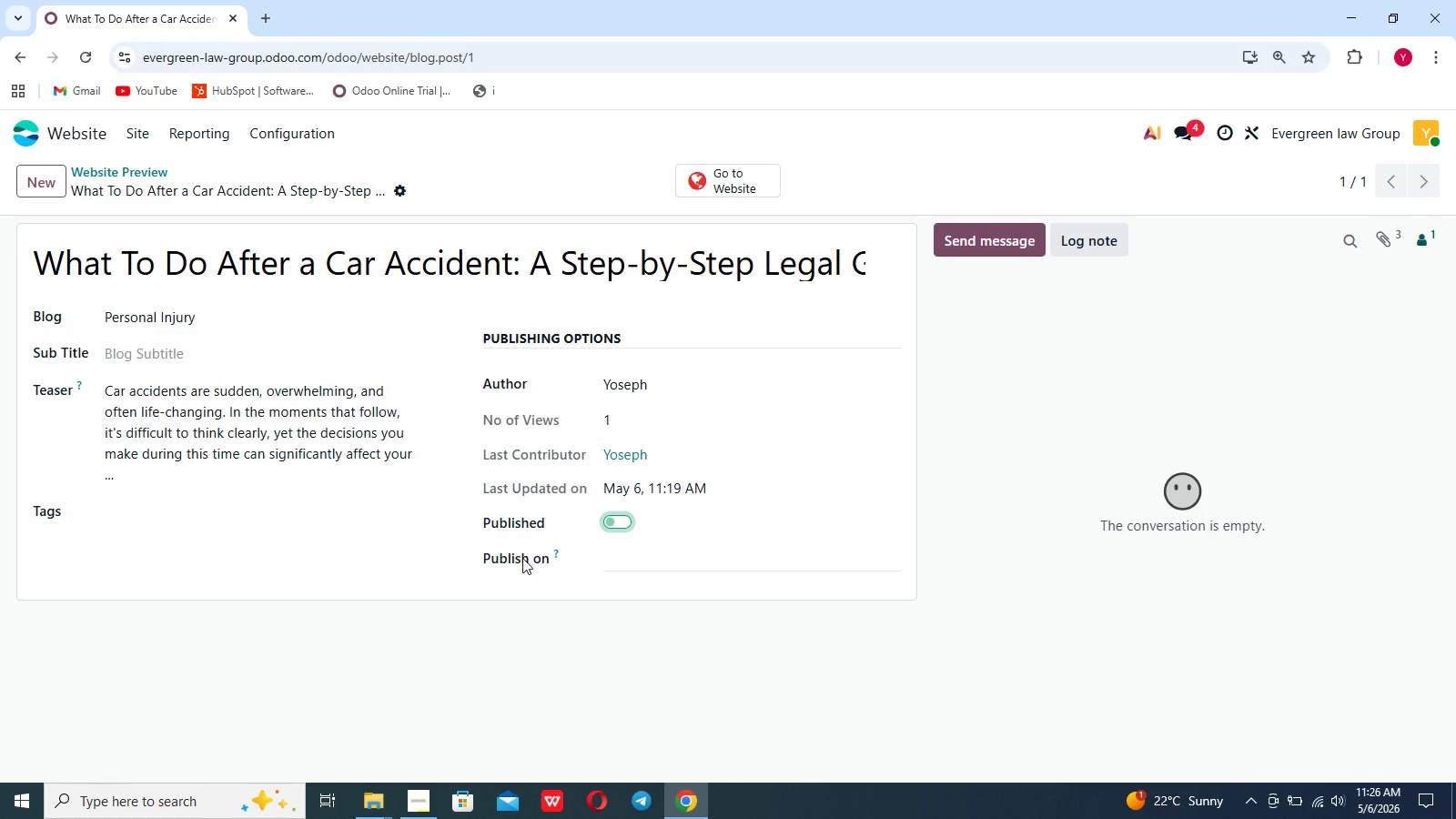 
left_click([522, 558])
 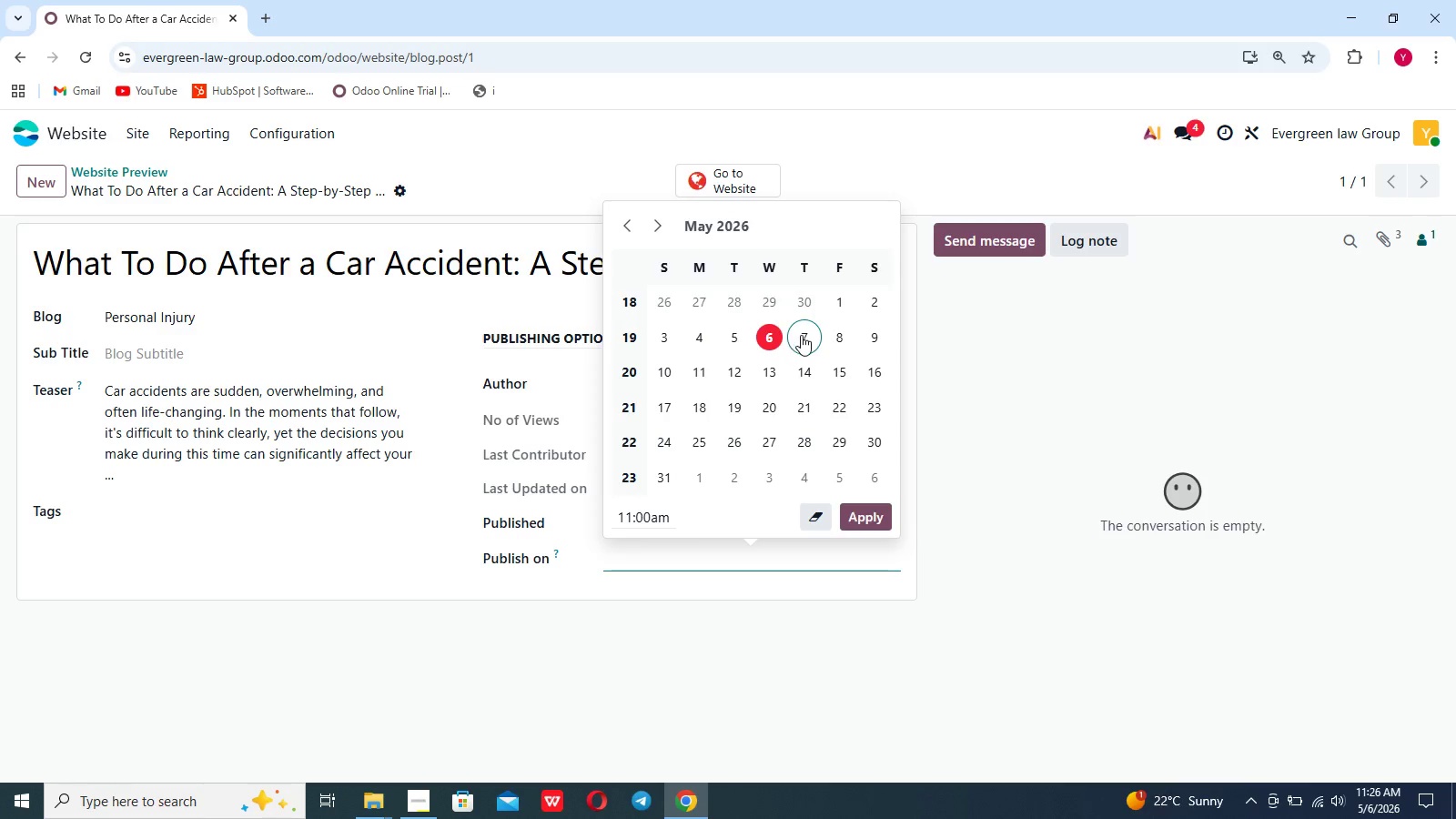 
wait(15.44)
 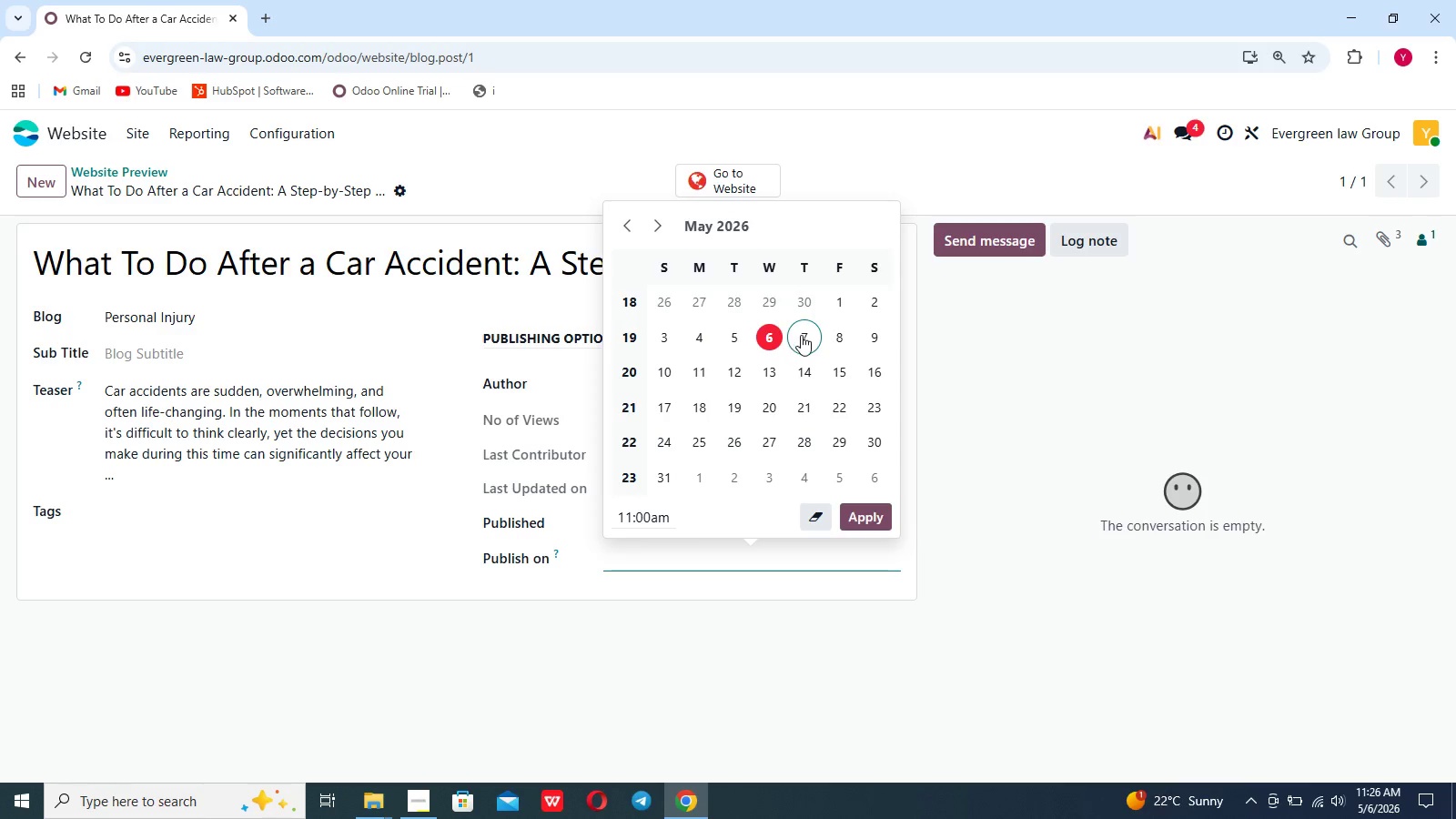 
left_click([763, 370])
 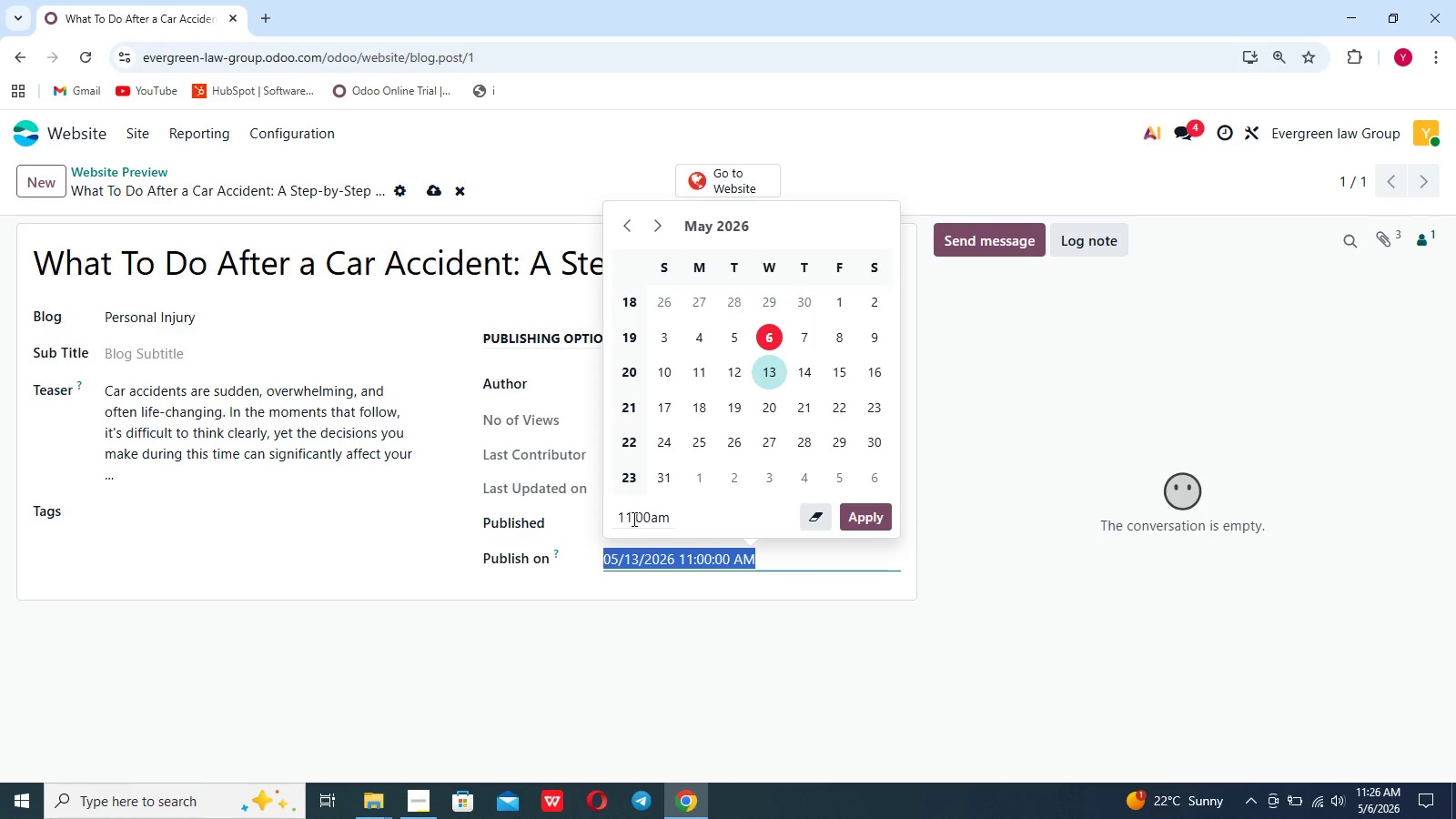 
left_click([632, 519])
 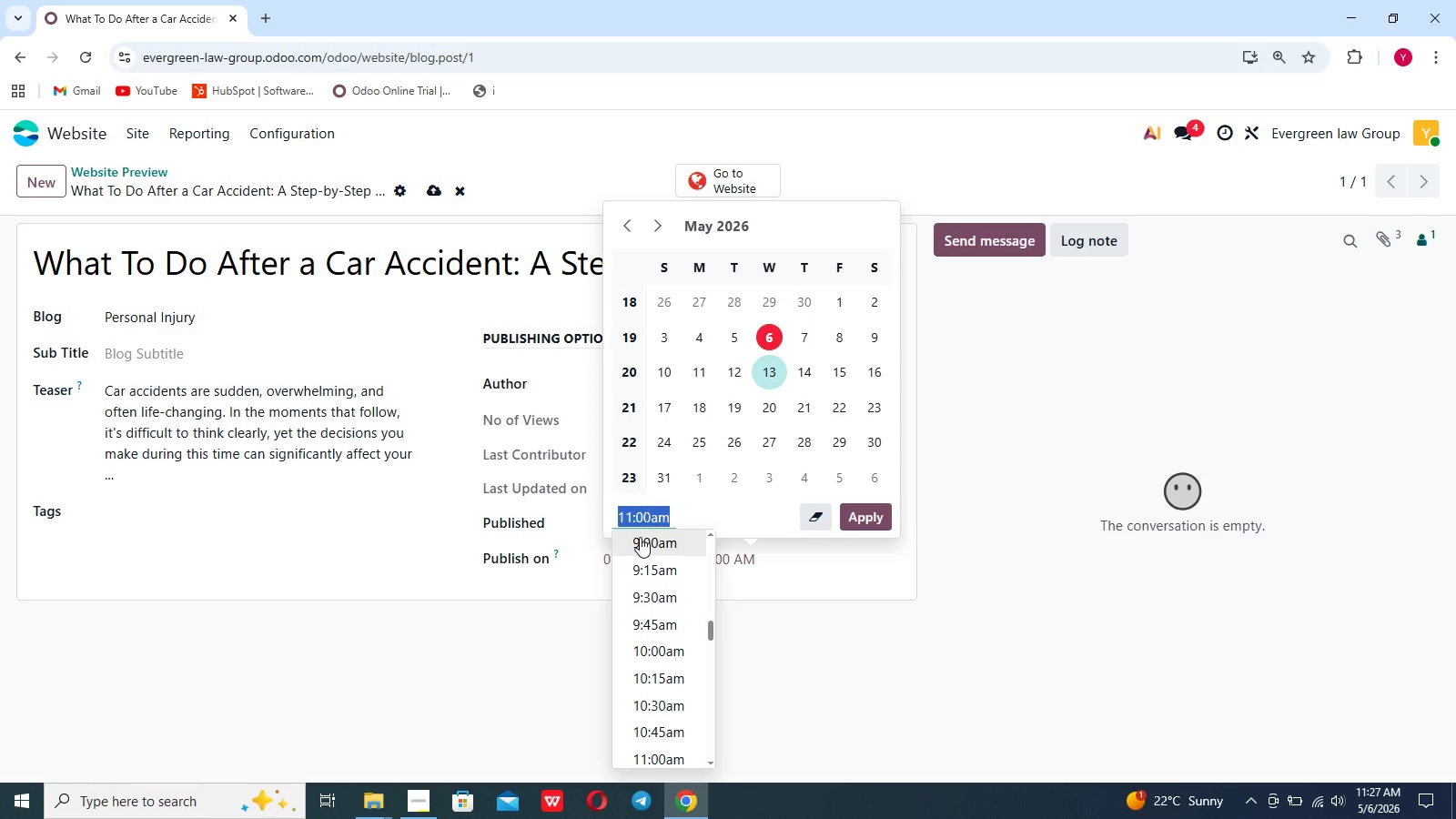 
left_click([640, 537])
 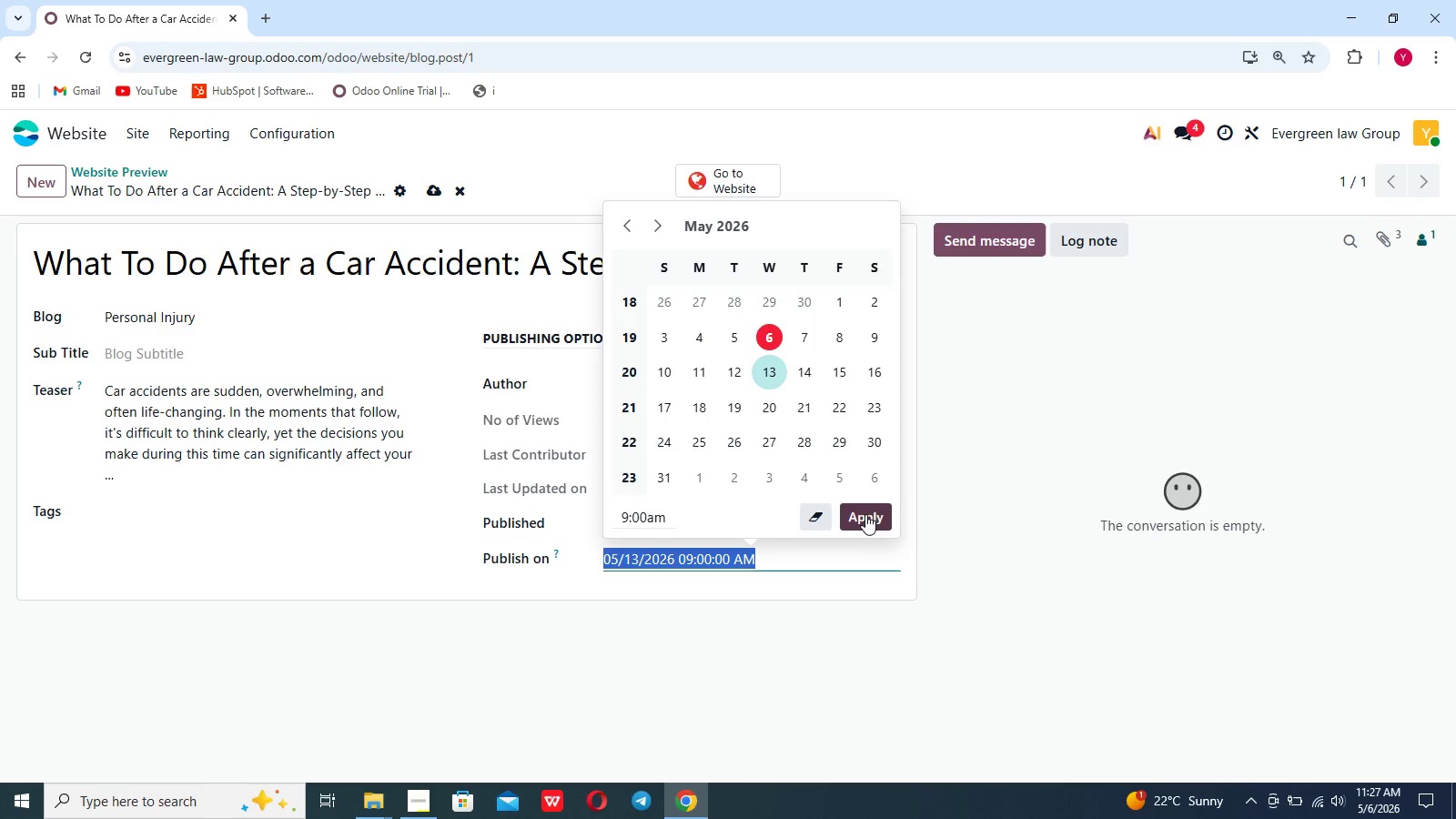 
left_click([865, 514])
 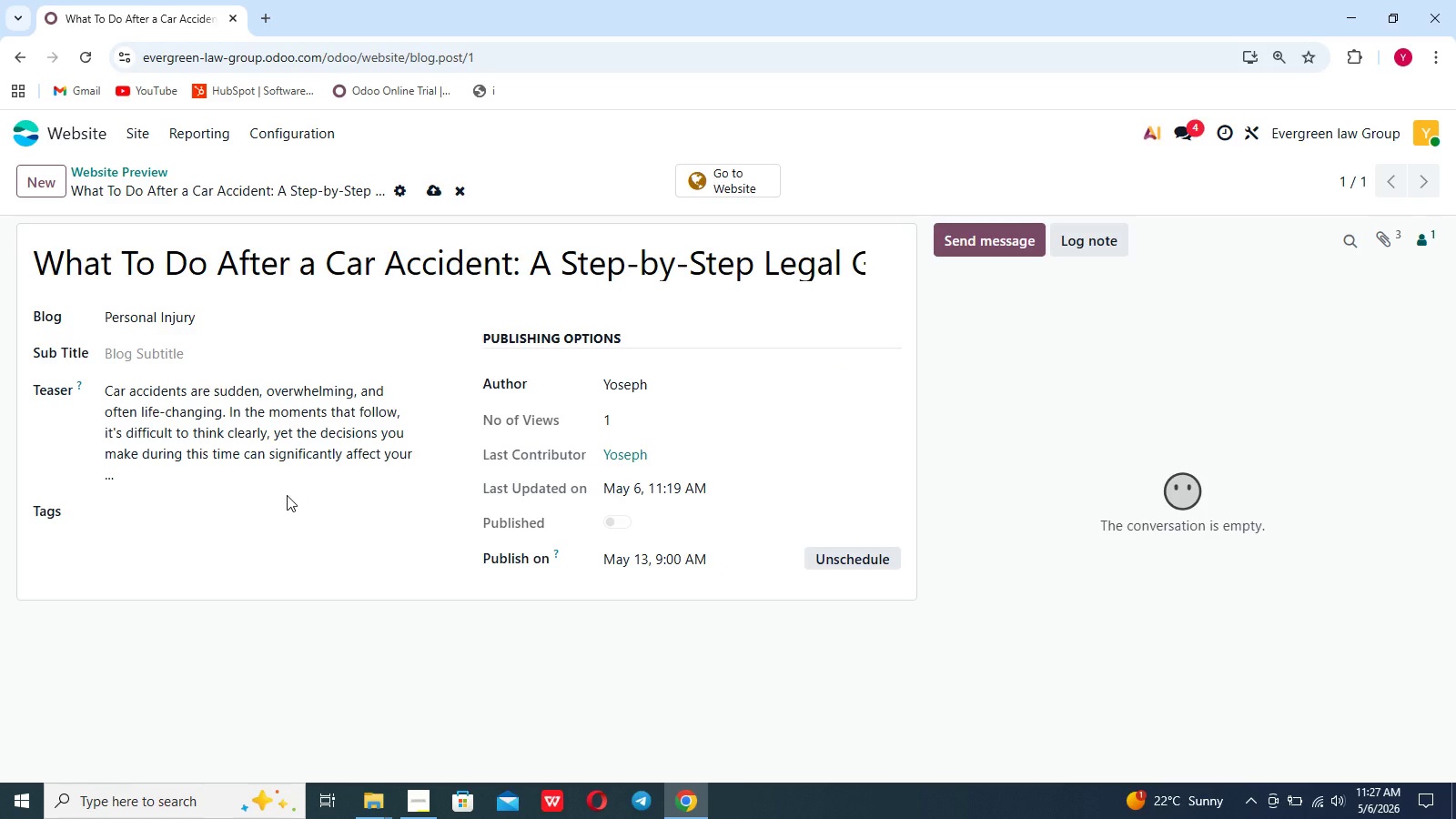 
wait(29.14)
 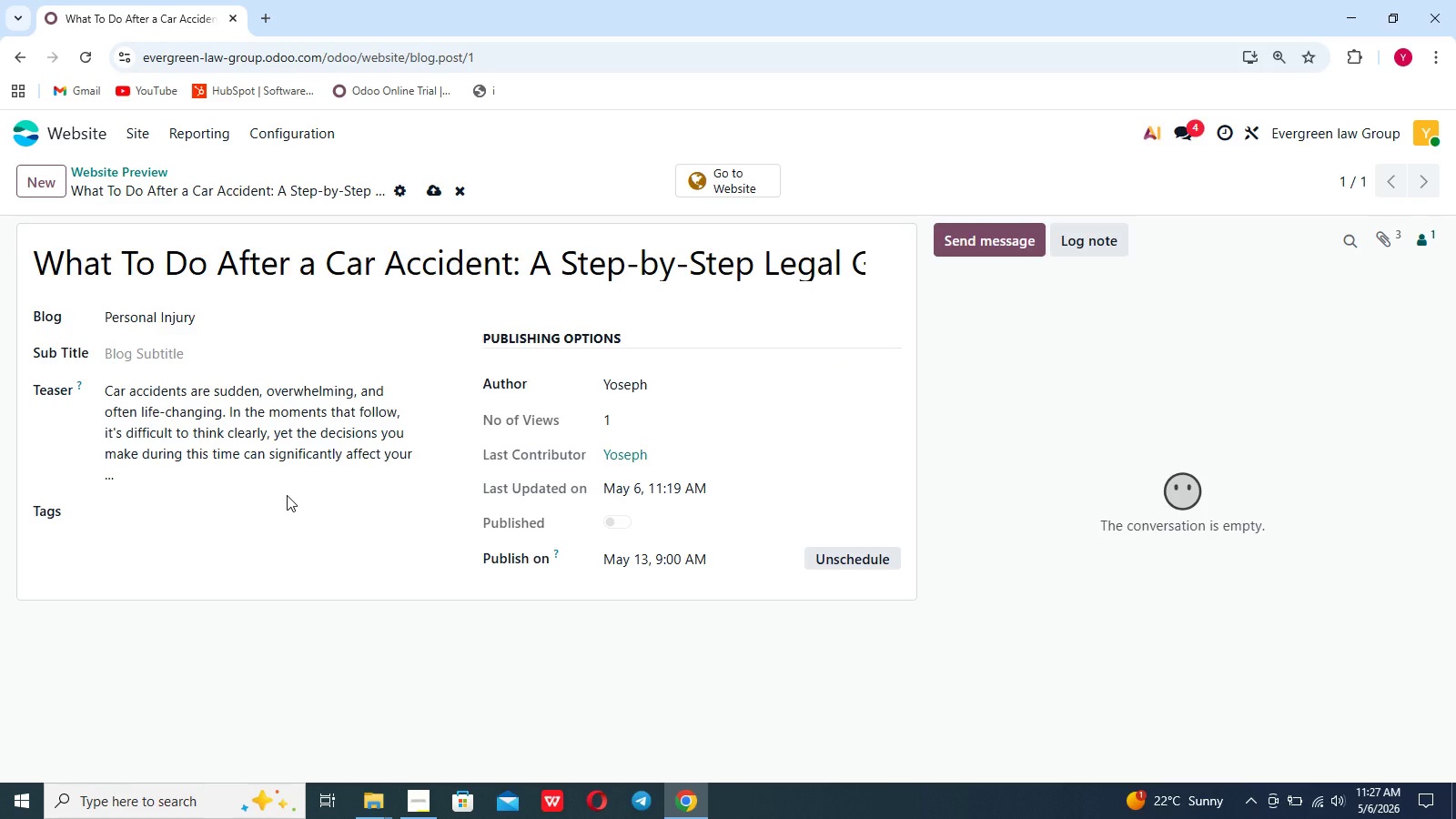 
left_click([148, 508])
 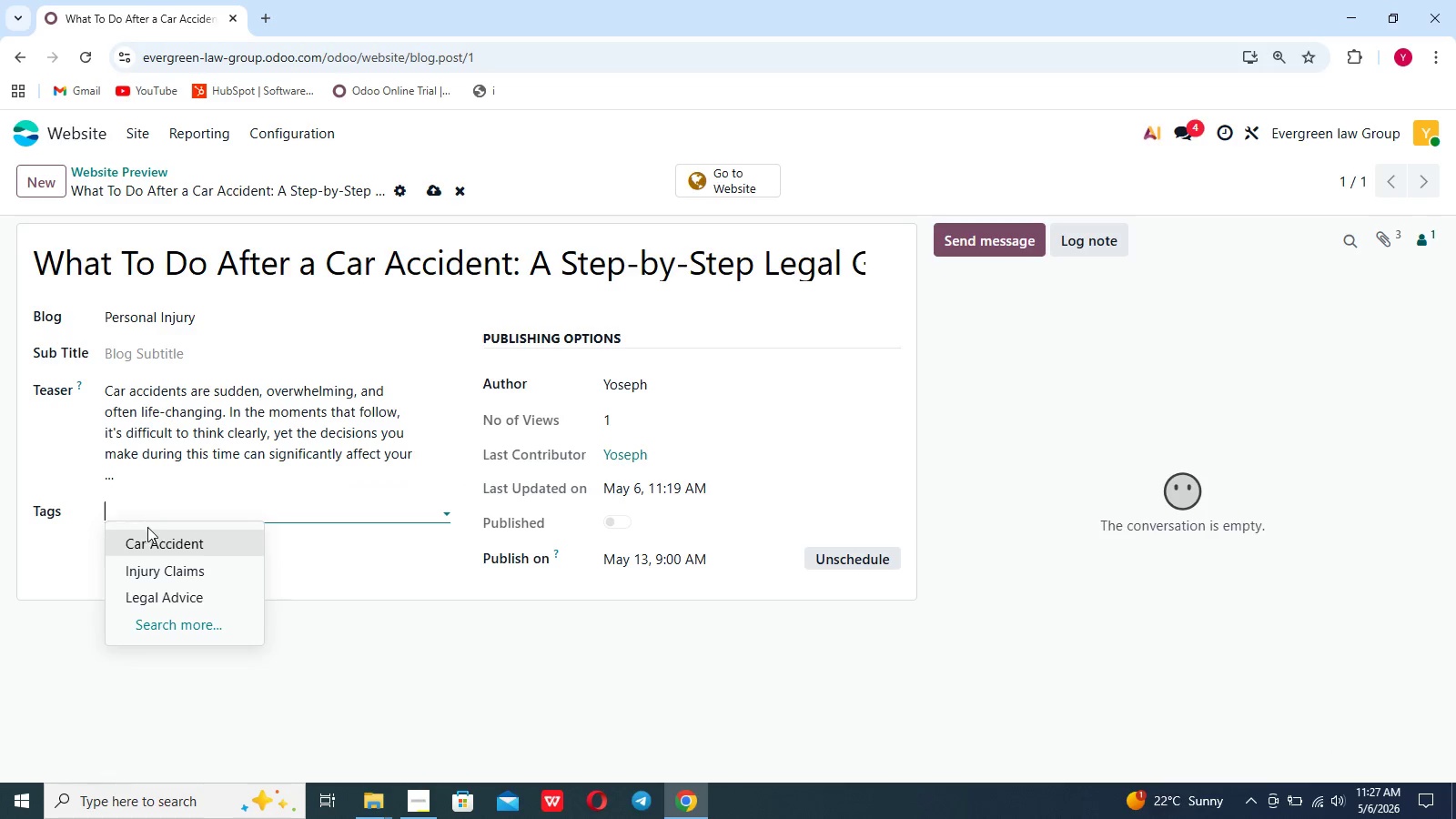 
left_click([147, 541])
 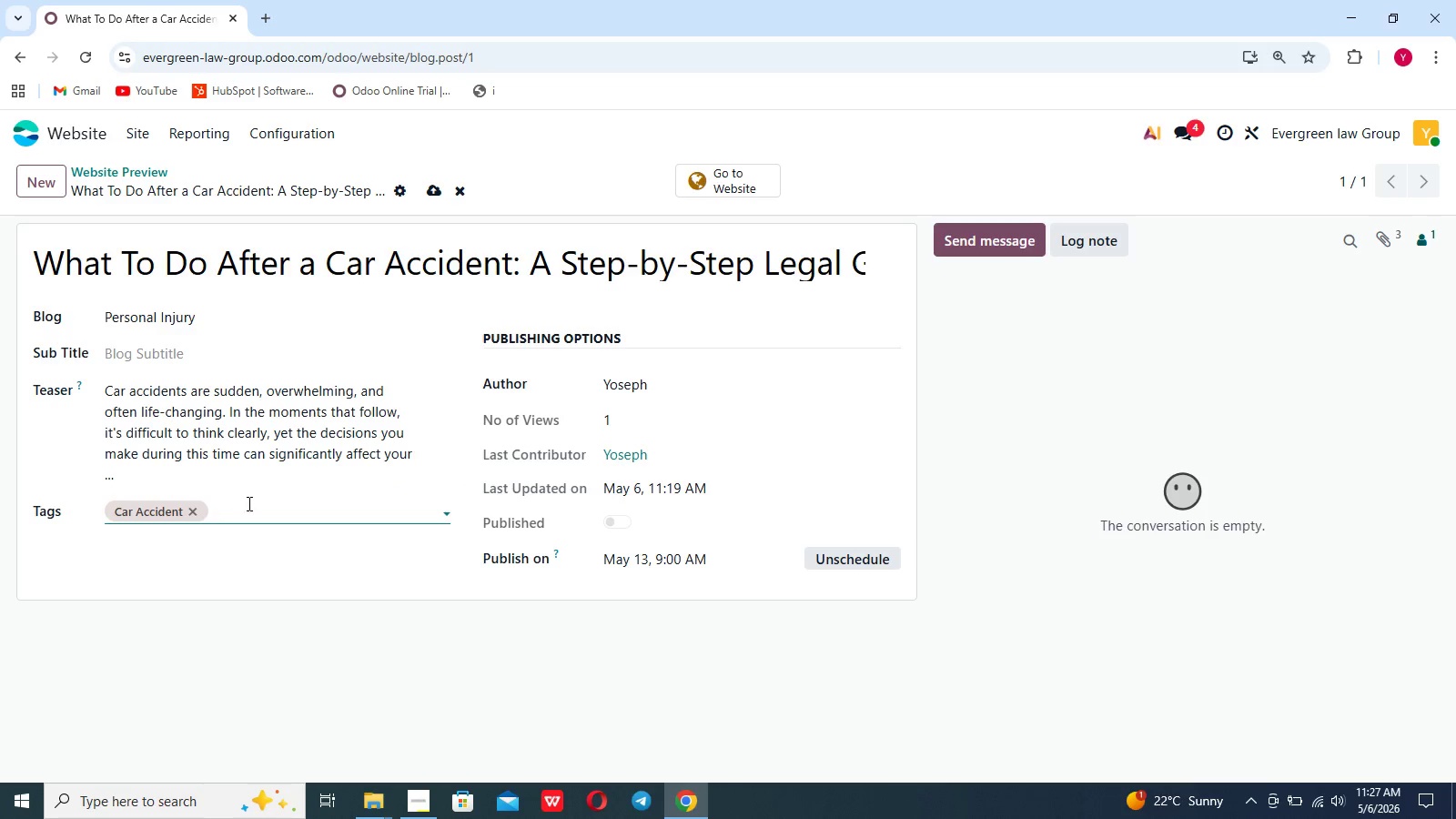 
left_click([249, 502])
 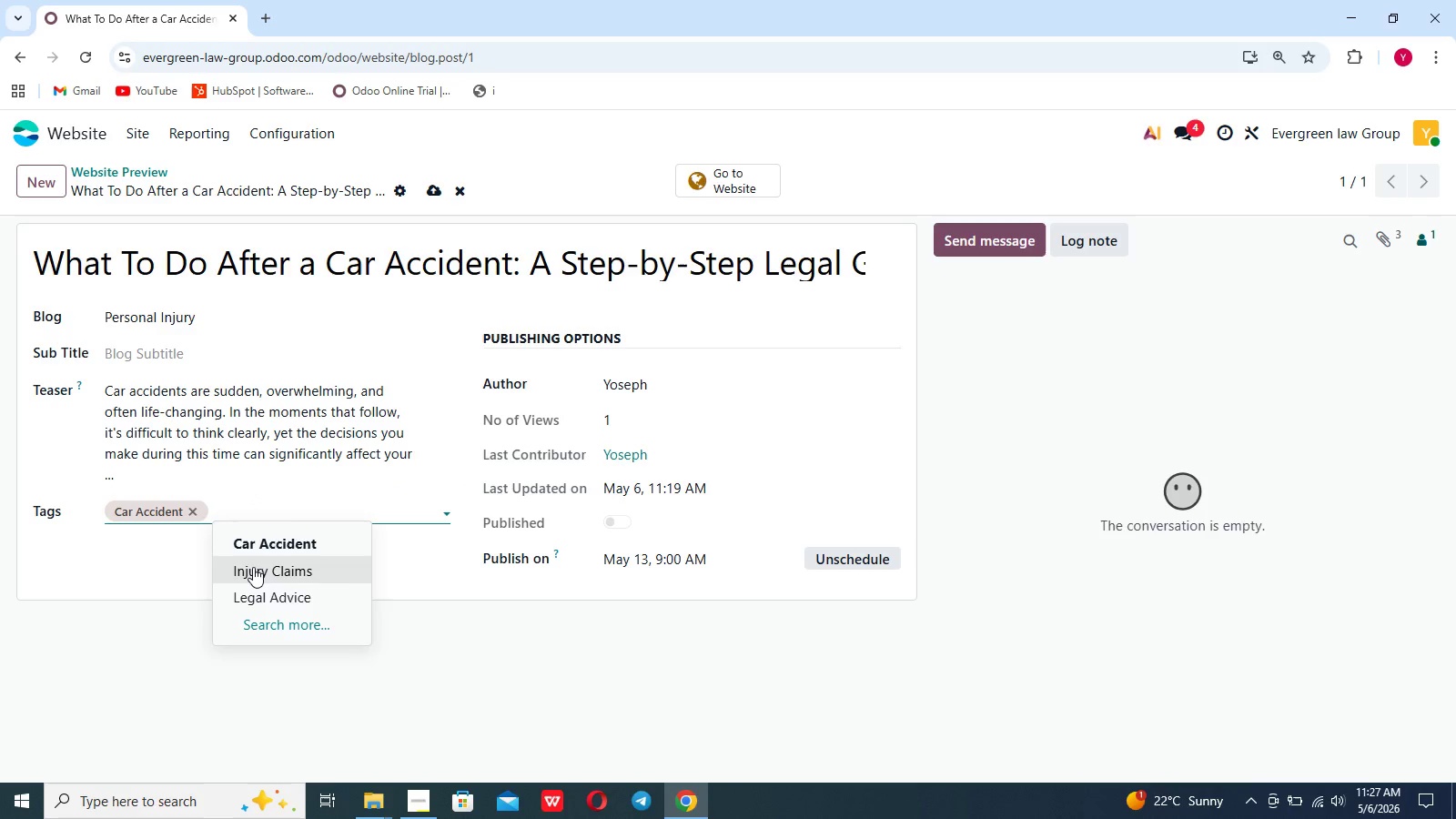 
left_click([253, 567])
 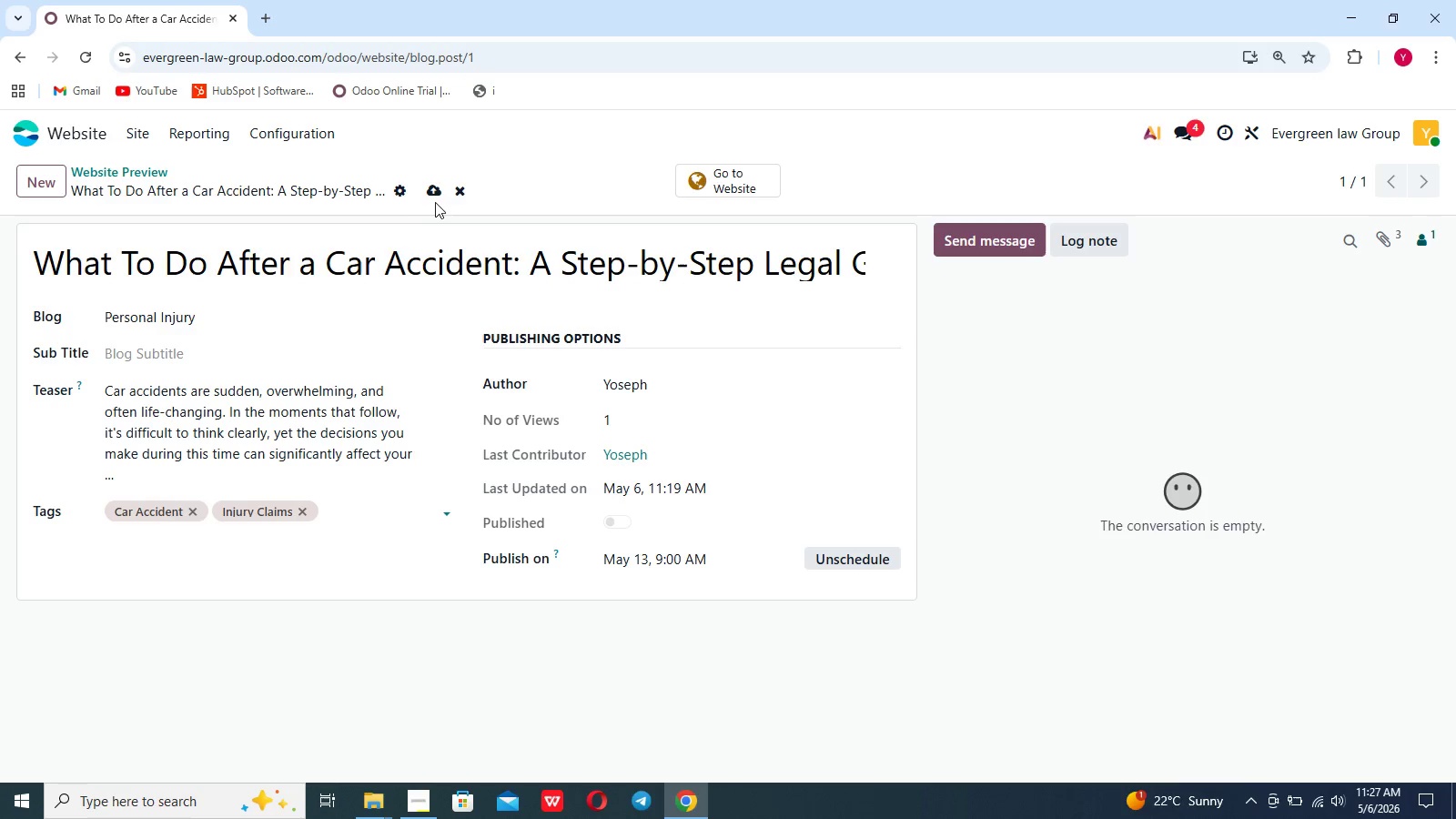 
left_click([432, 192])
 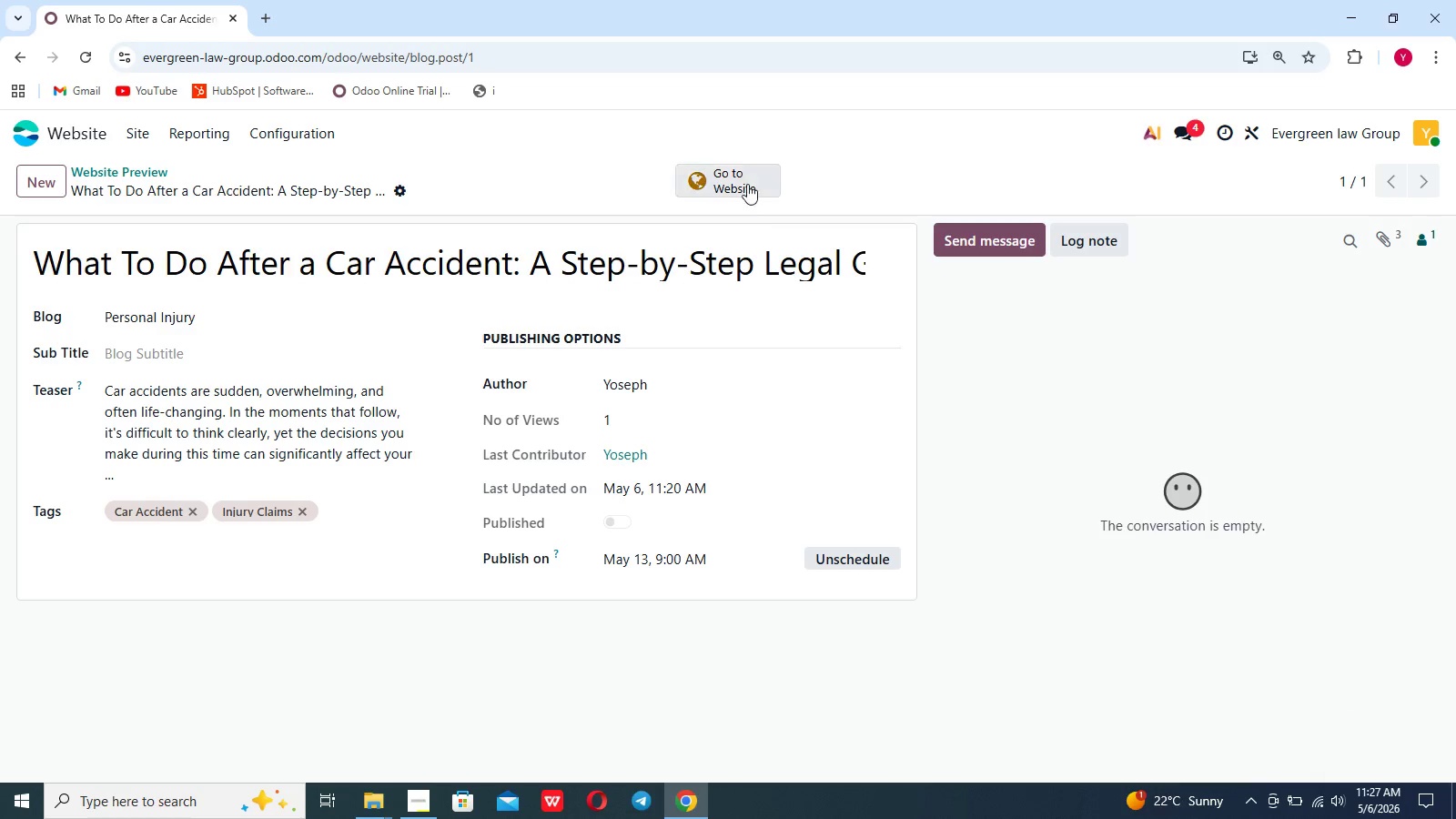 
left_click([747, 183])
 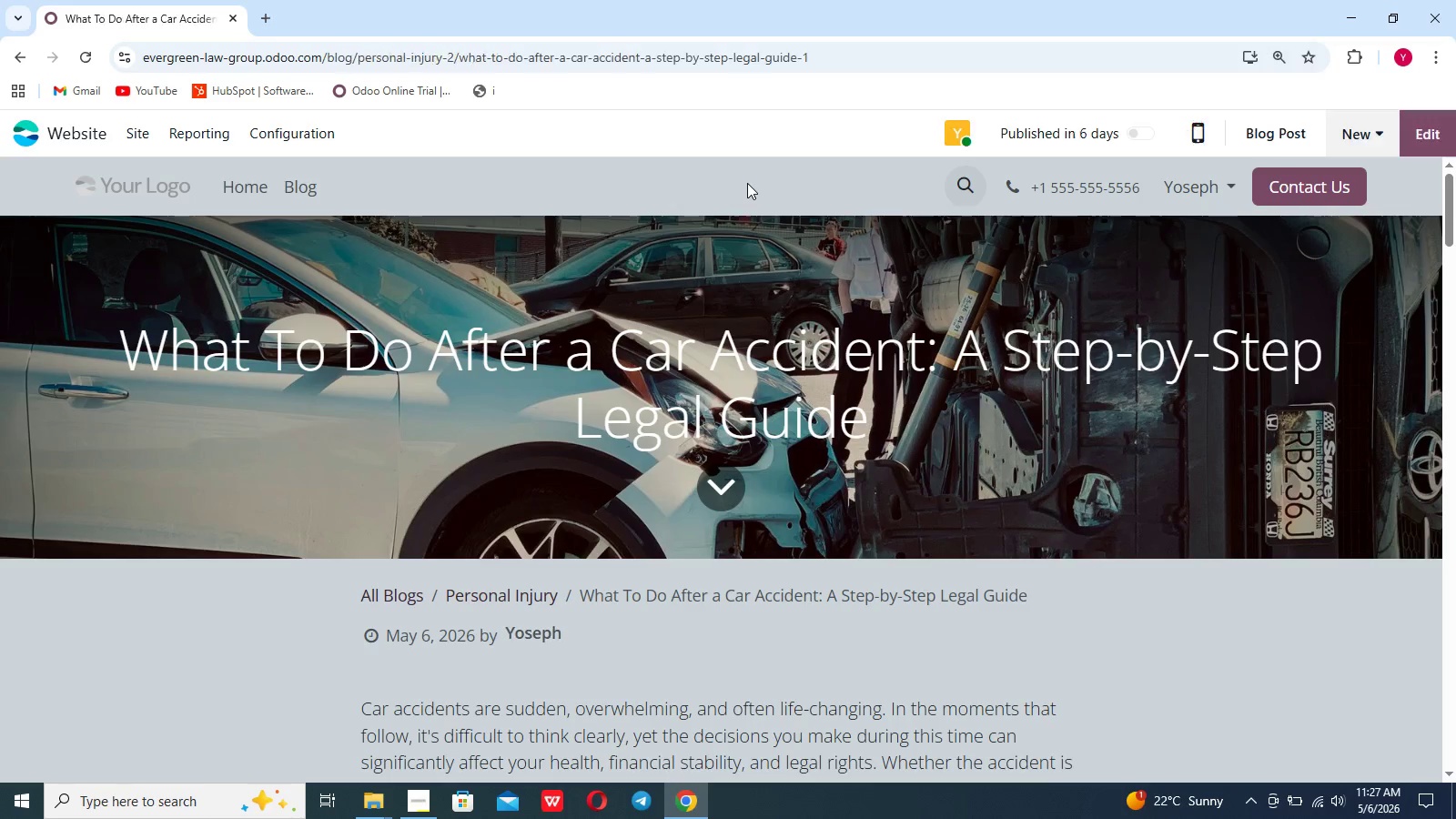 
scroll: coordinate [755, 302], scroll_direction: down, amount: 188.0
 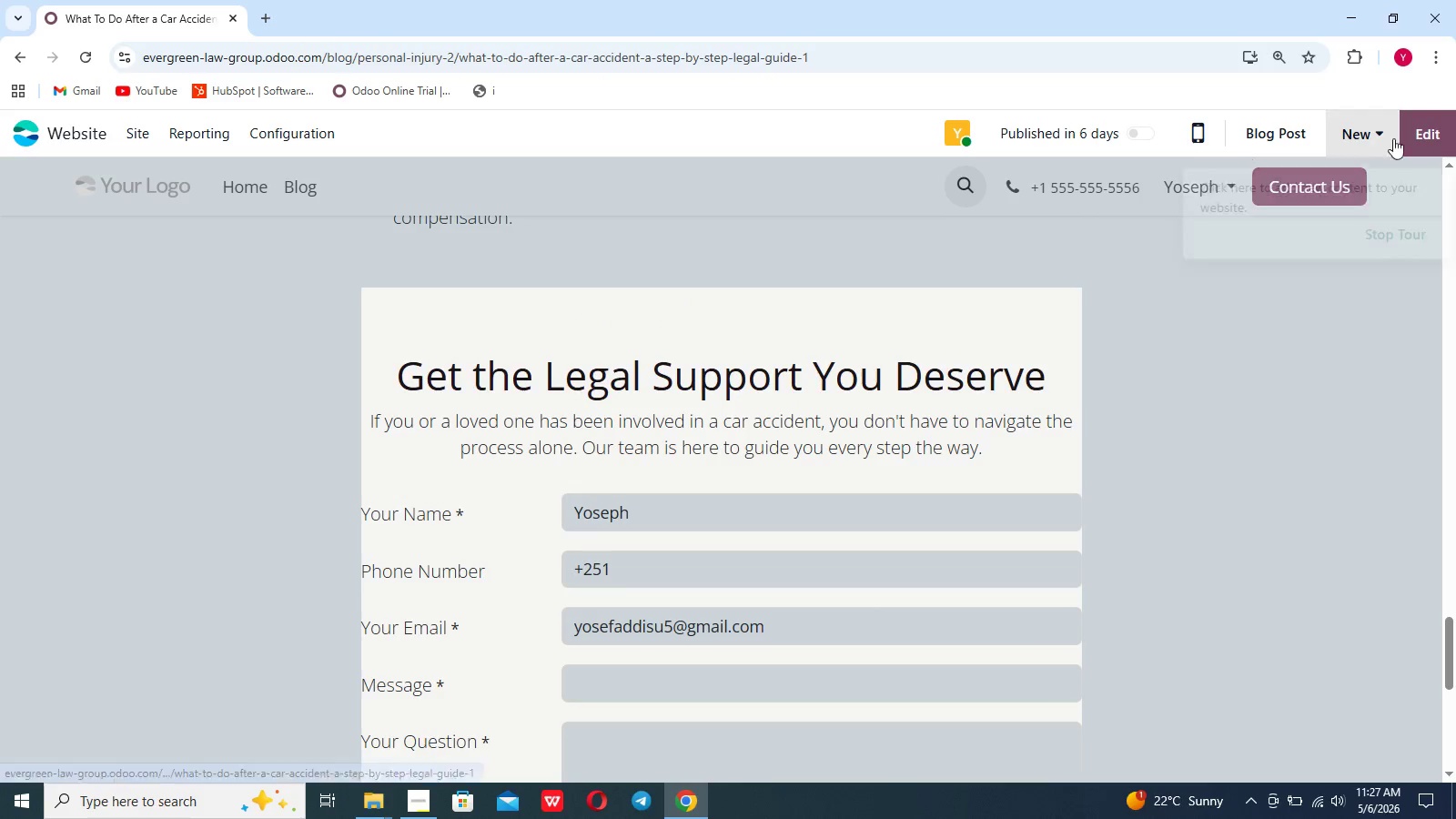 
left_click([1455, 125])
 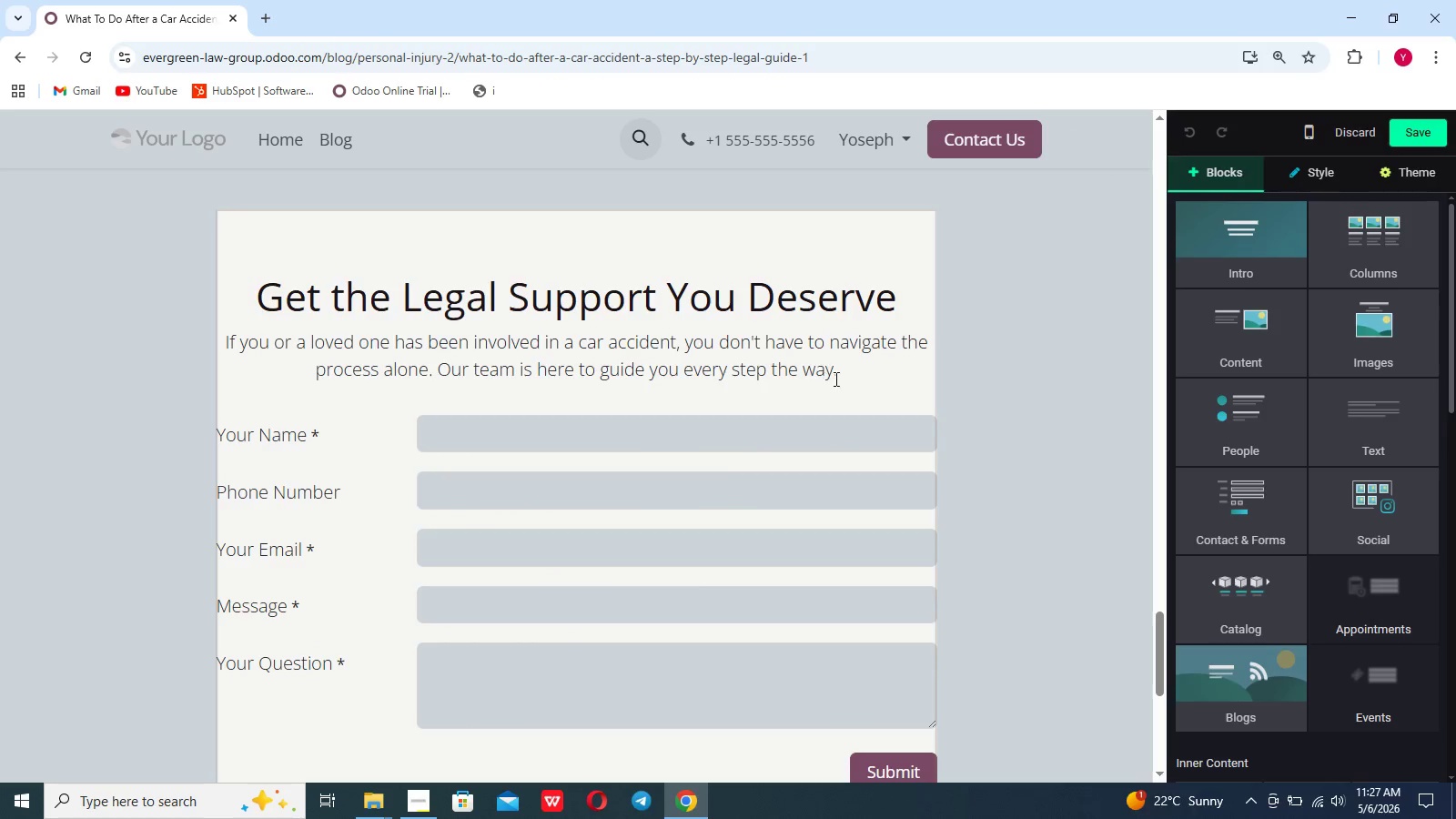 
left_click([851, 379])
 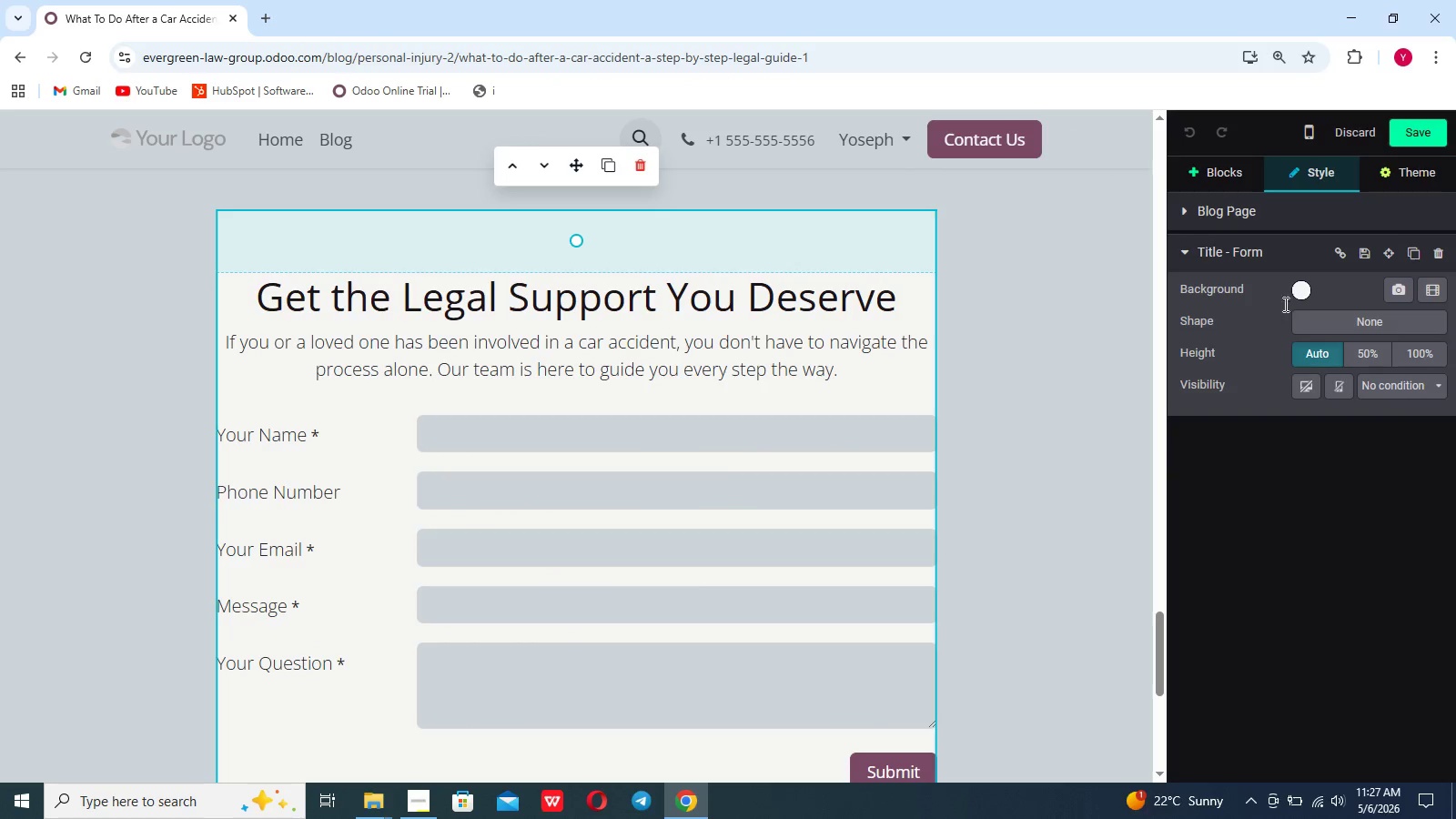 
left_click([1300, 294])
 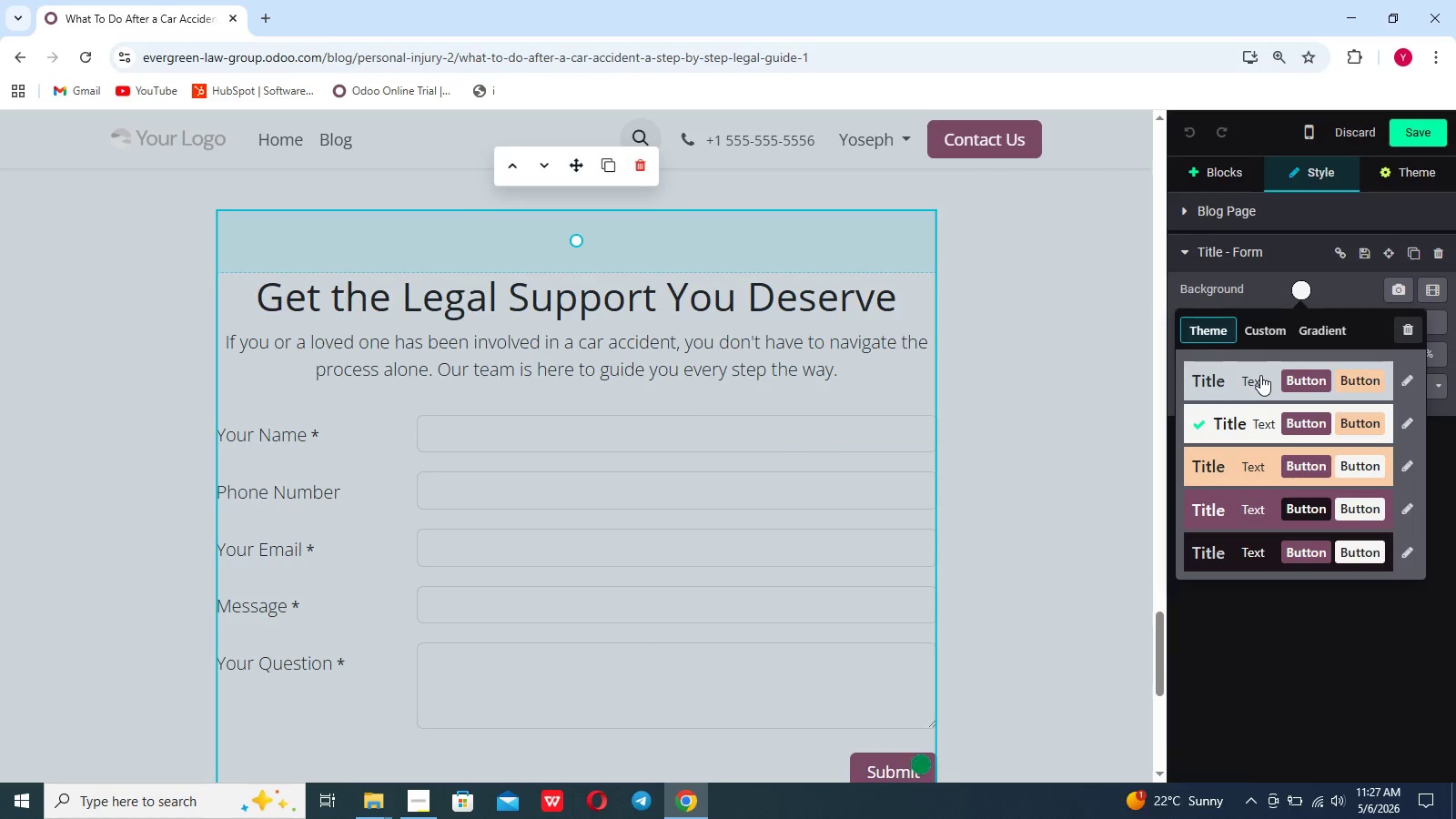 
left_click([1259, 375])
 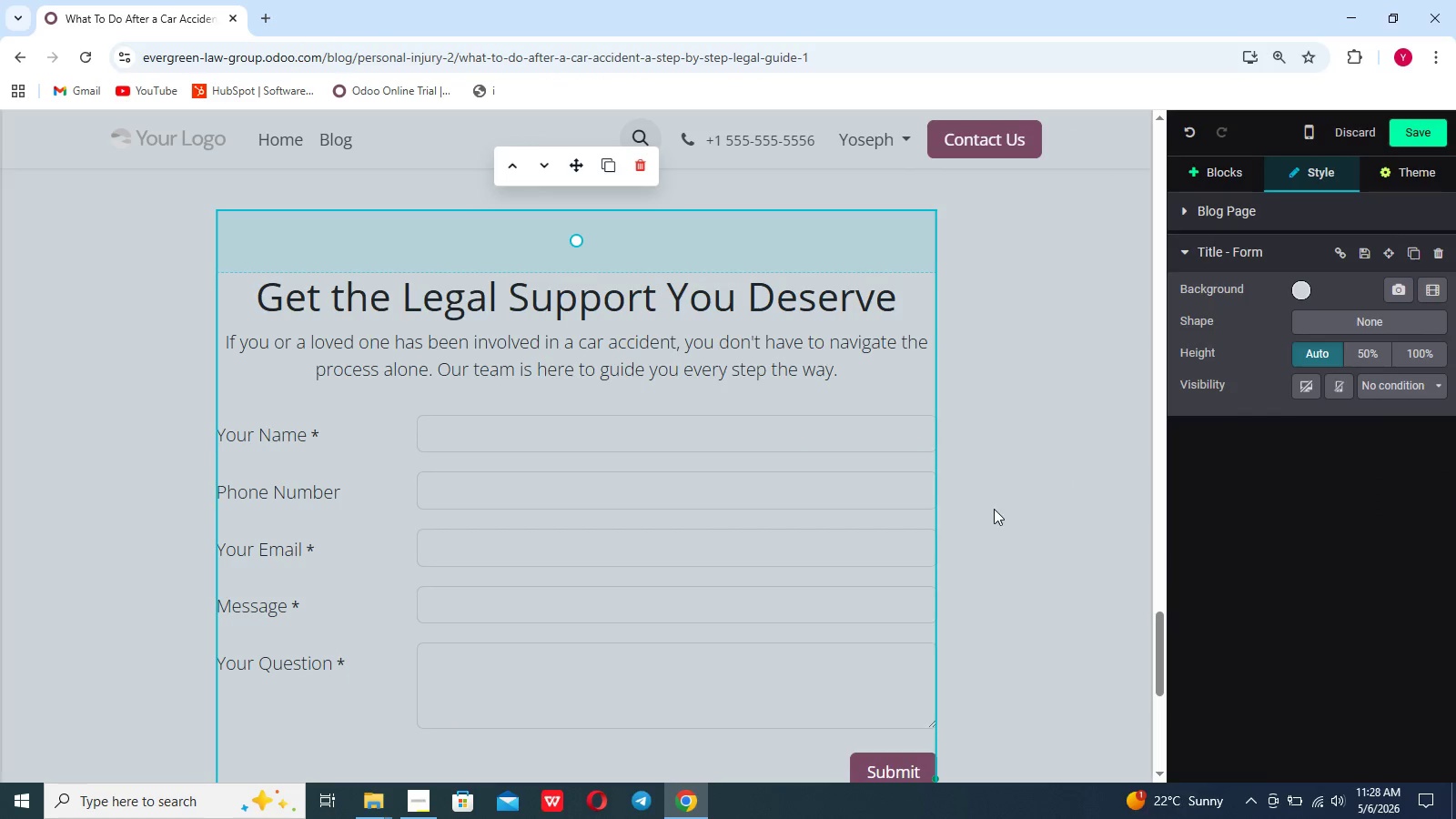 
left_click([994, 509])
 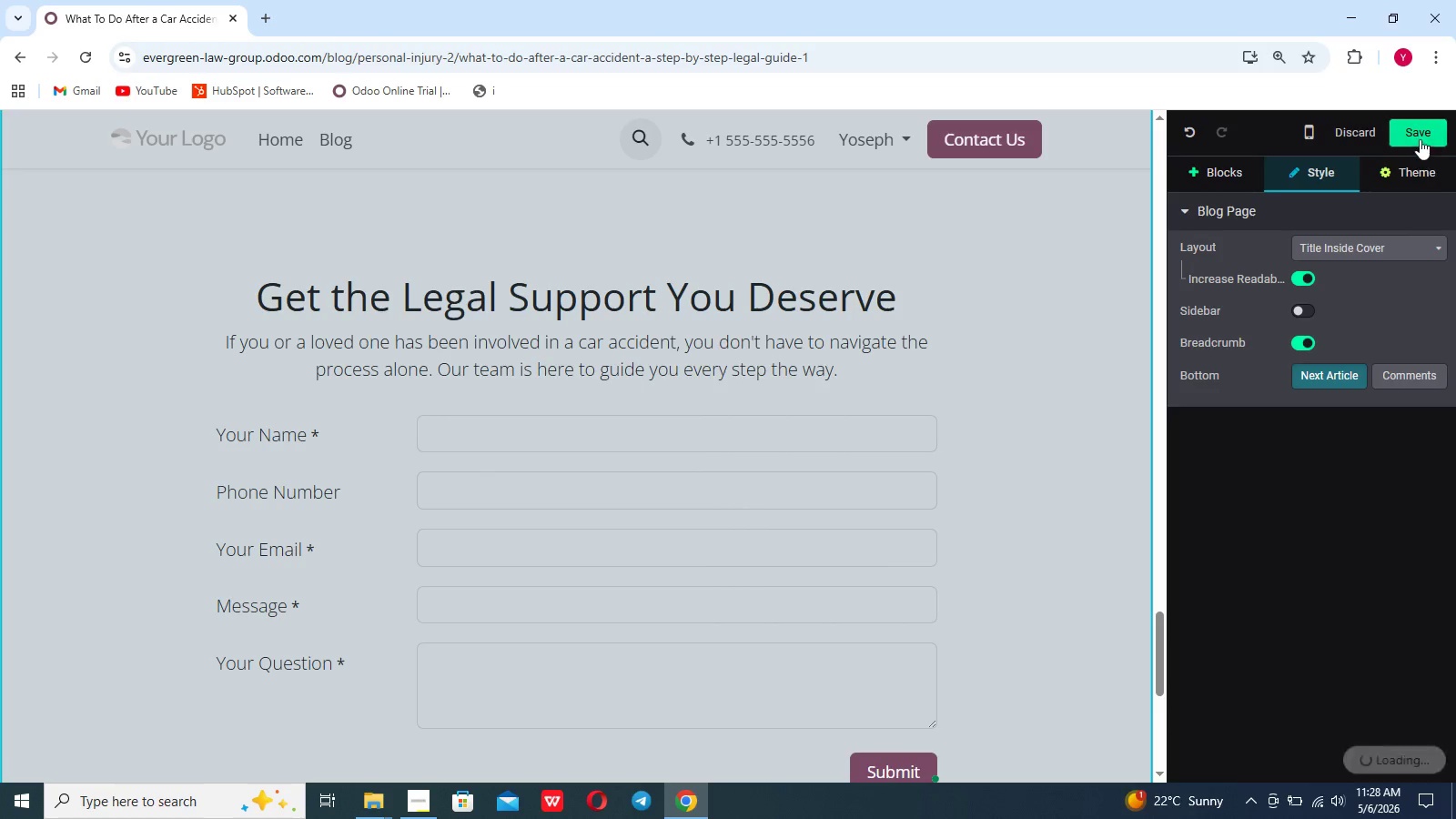 